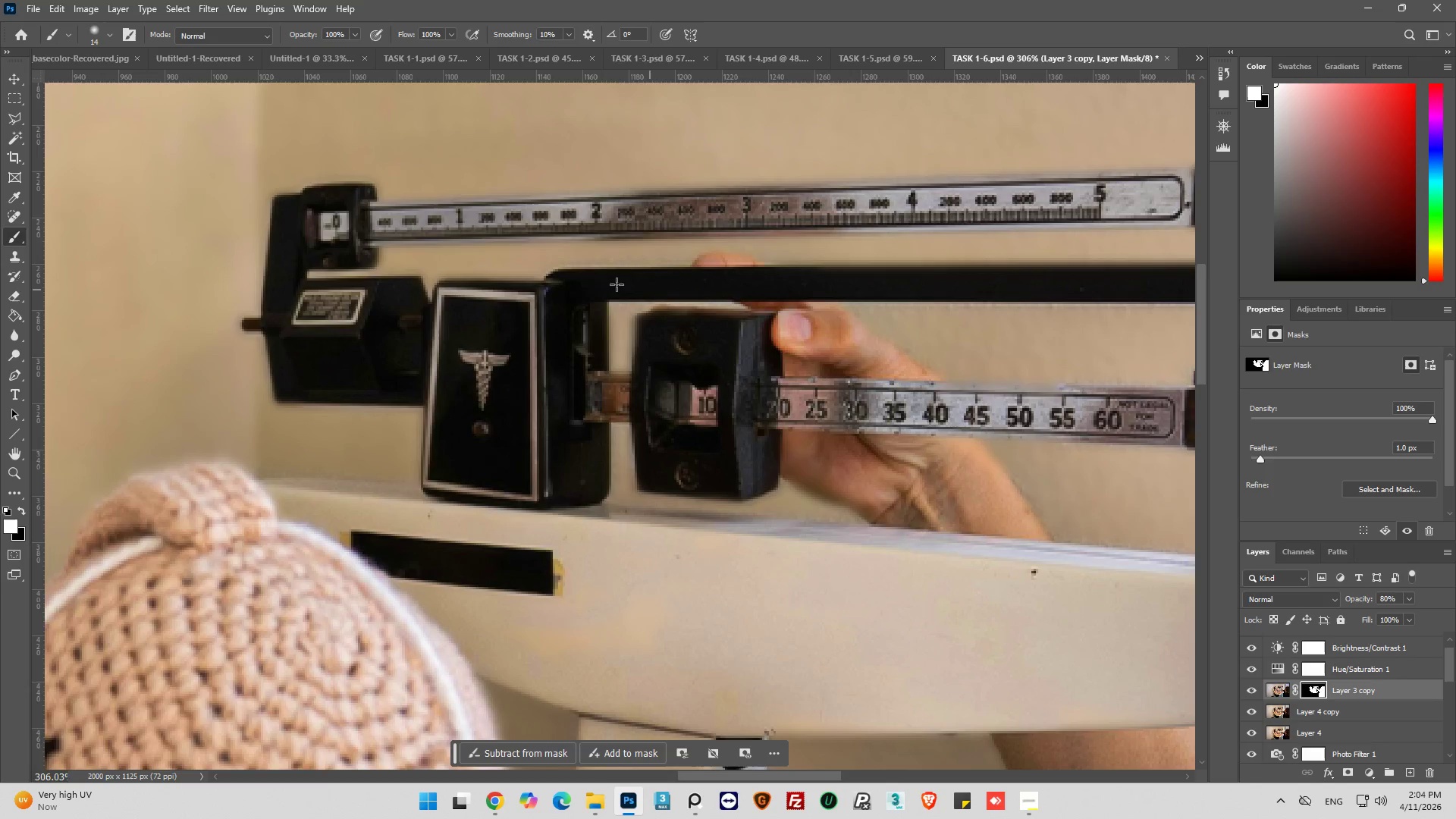 
left_click_drag(start_coordinate=[595, 290], to_coordinate=[571, 331])
 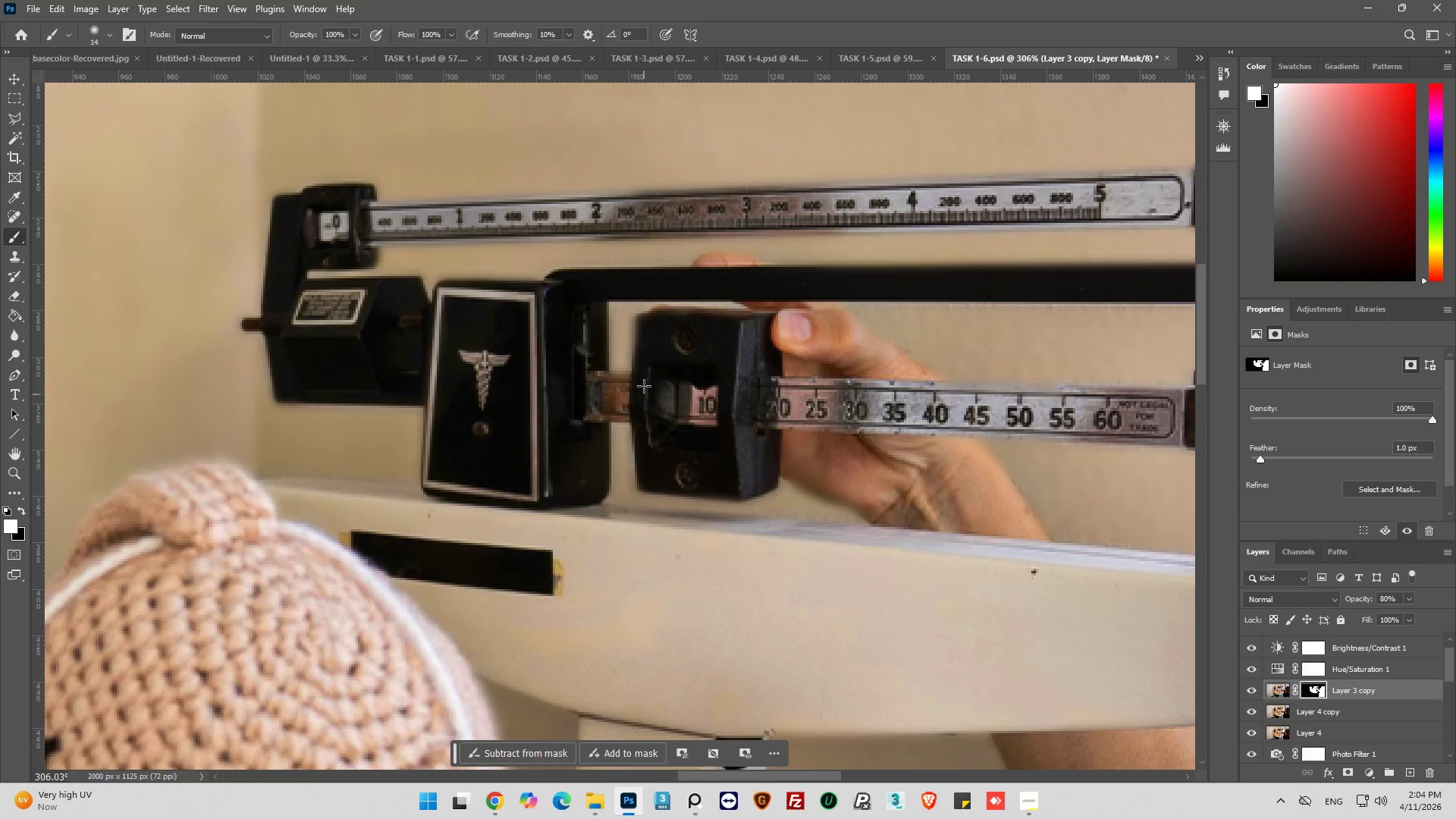 
left_click_drag(start_coordinate=[643, 370], to_coordinate=[699, 324])
 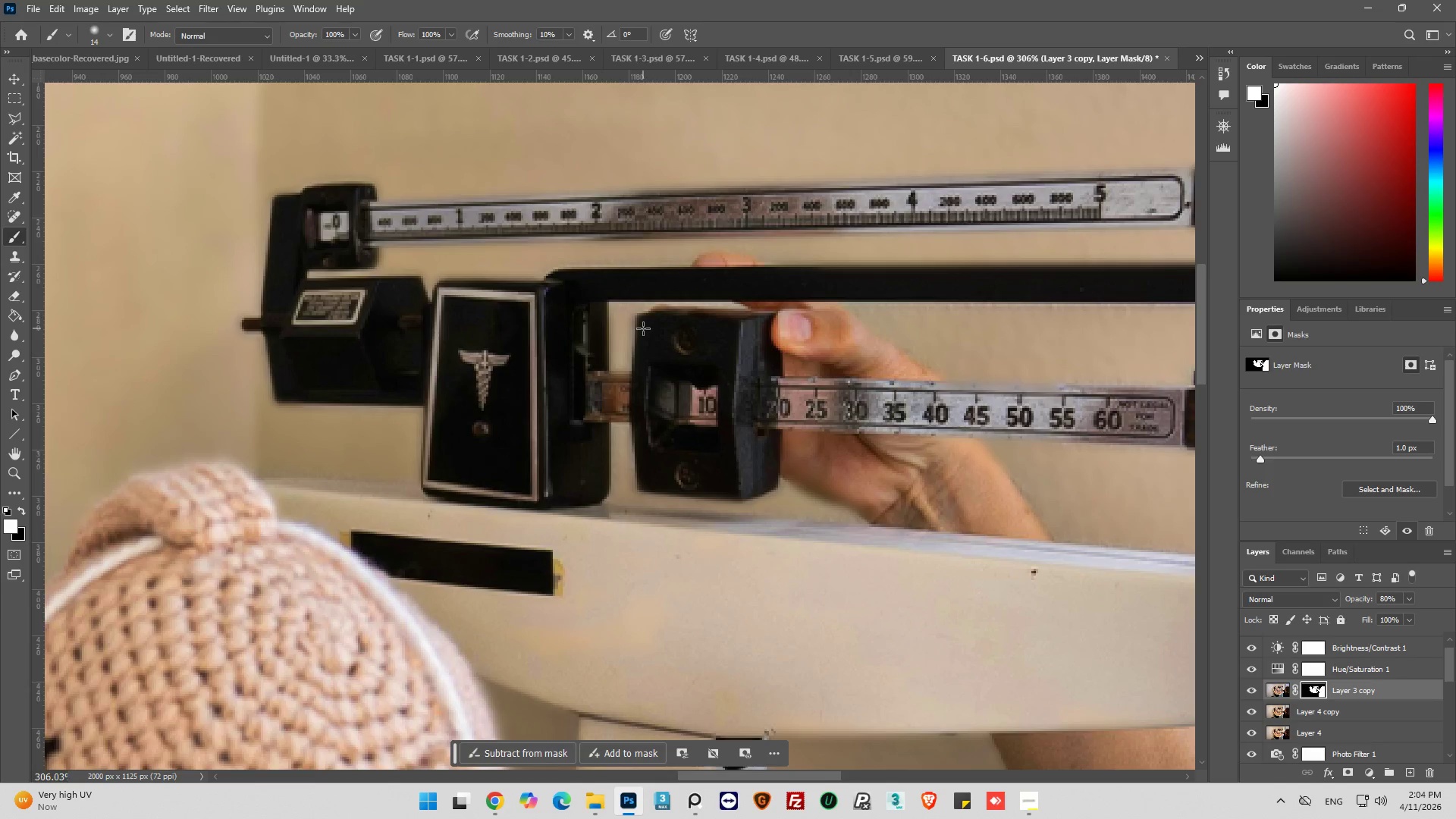 
left_click_drag(start_coordinate=[645, 328], to_coordinate=[751, 340])
 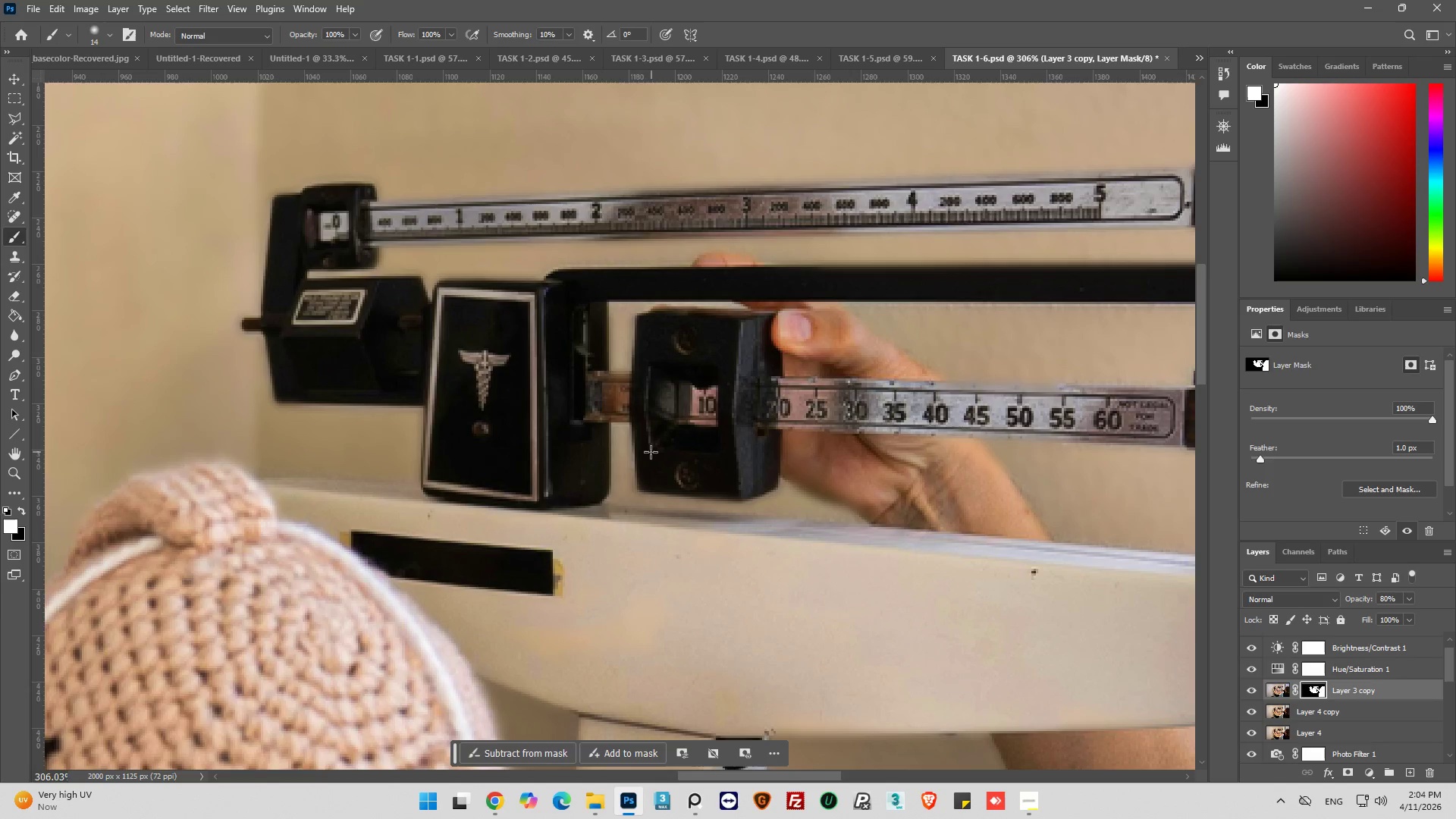 
left_click_drag(start_coordinate=[647, 456], to_coordinate=[485, 507])
 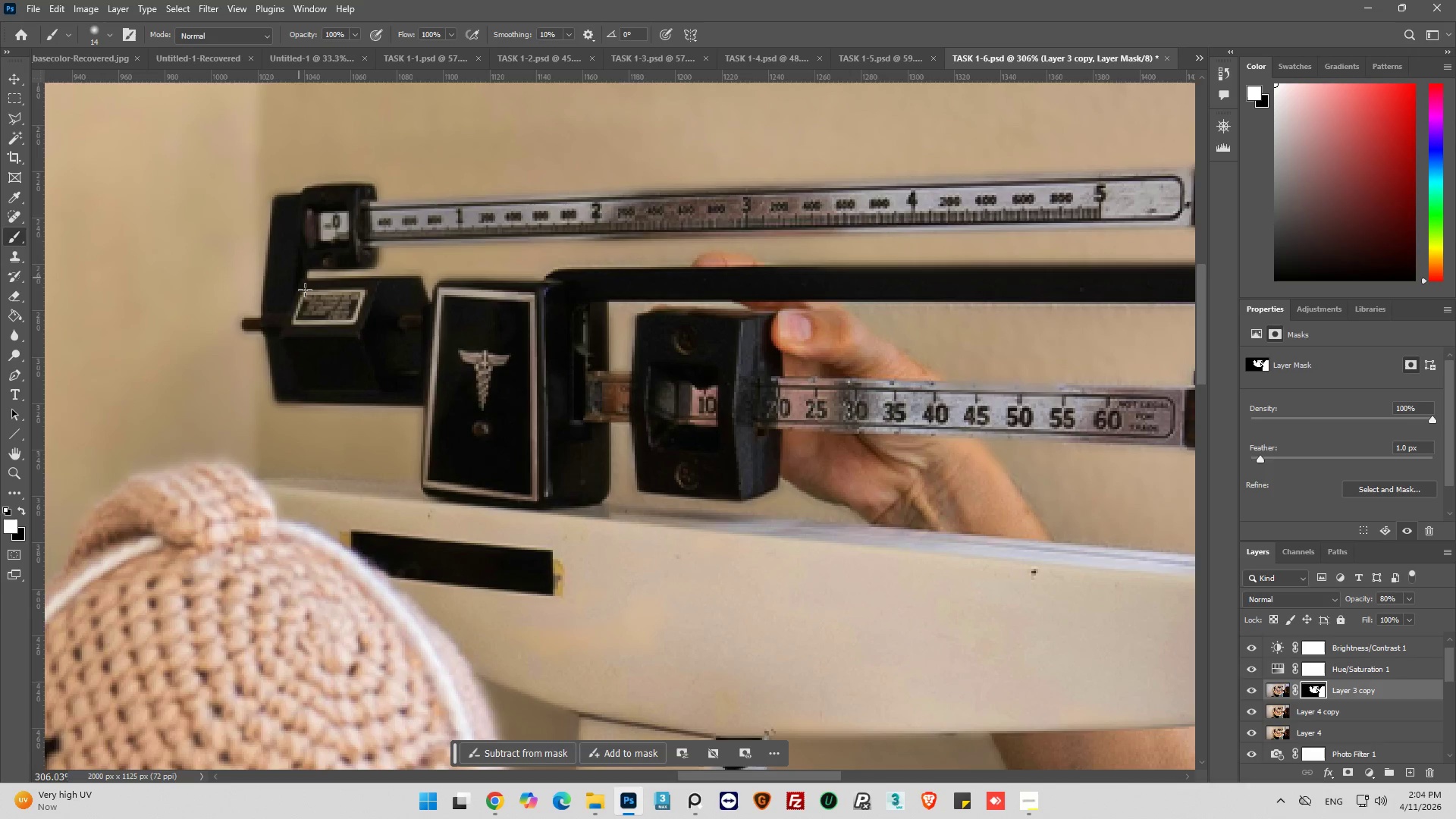 
left_click_drag(start_coordinate=[320, 322], to_coordinate=[337, 316])
 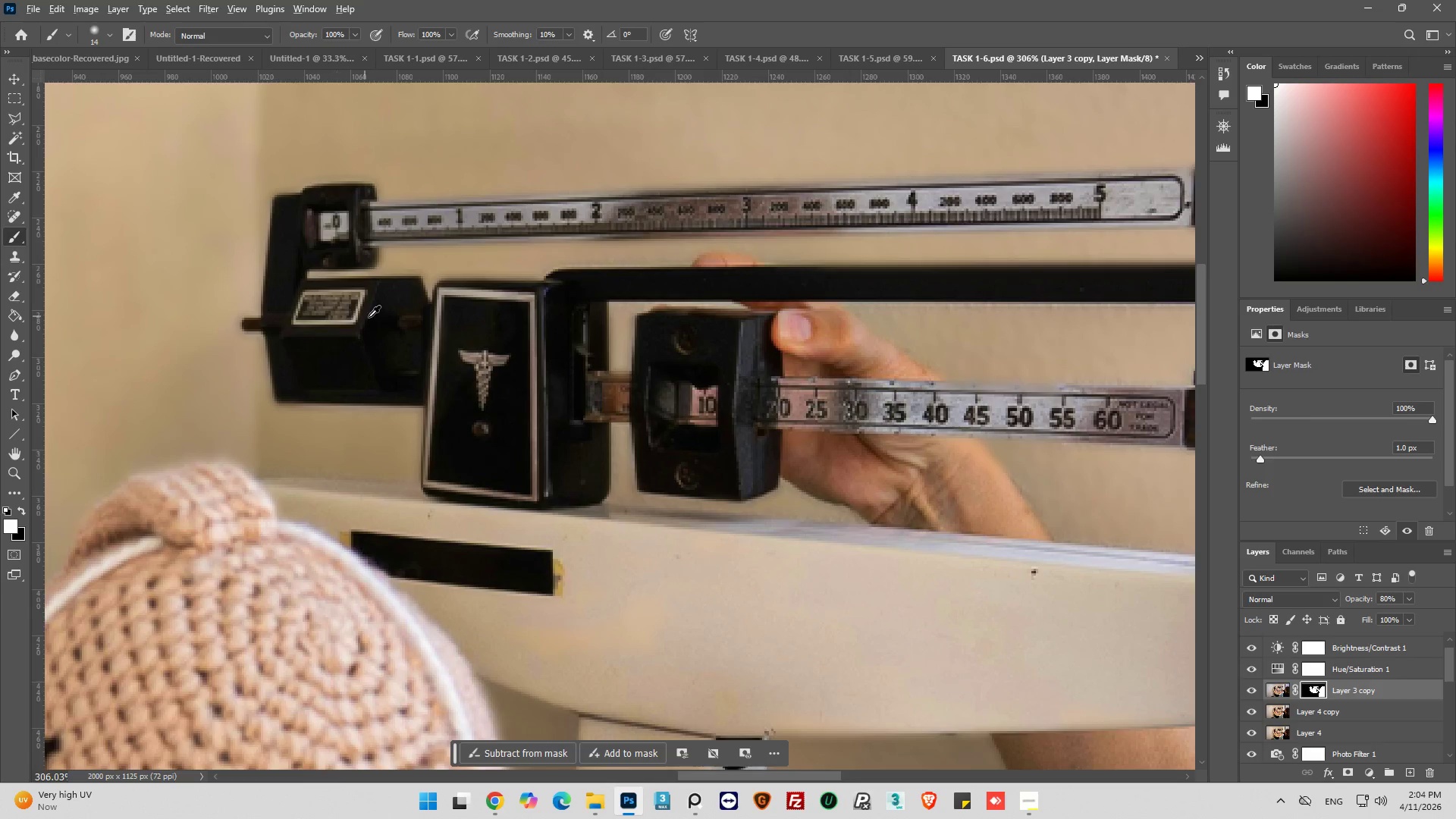 
hold_key(key=AltLeft, duration=0.81)
 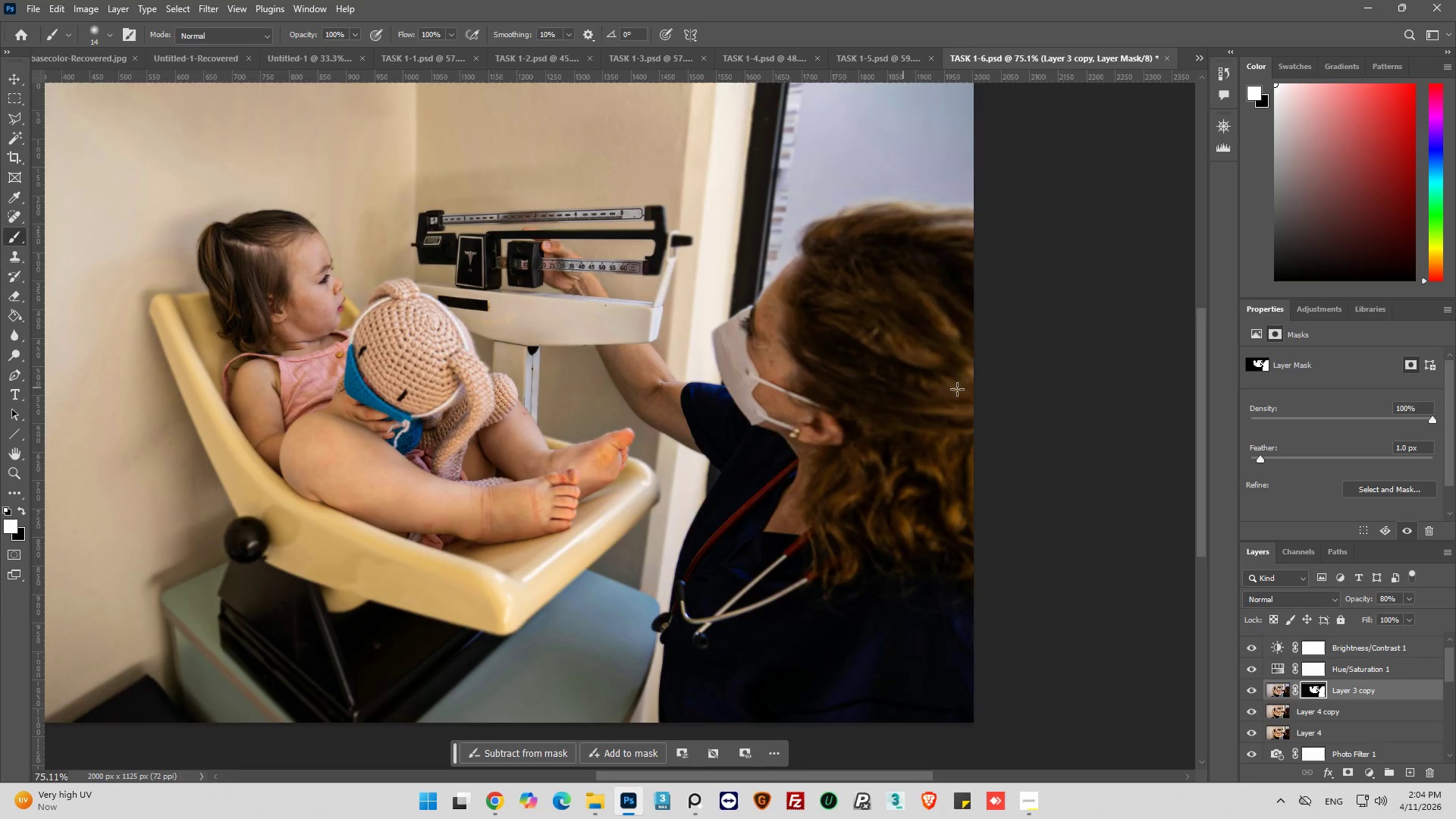 
hold_key(key=AltLeft, duration=0.38)
 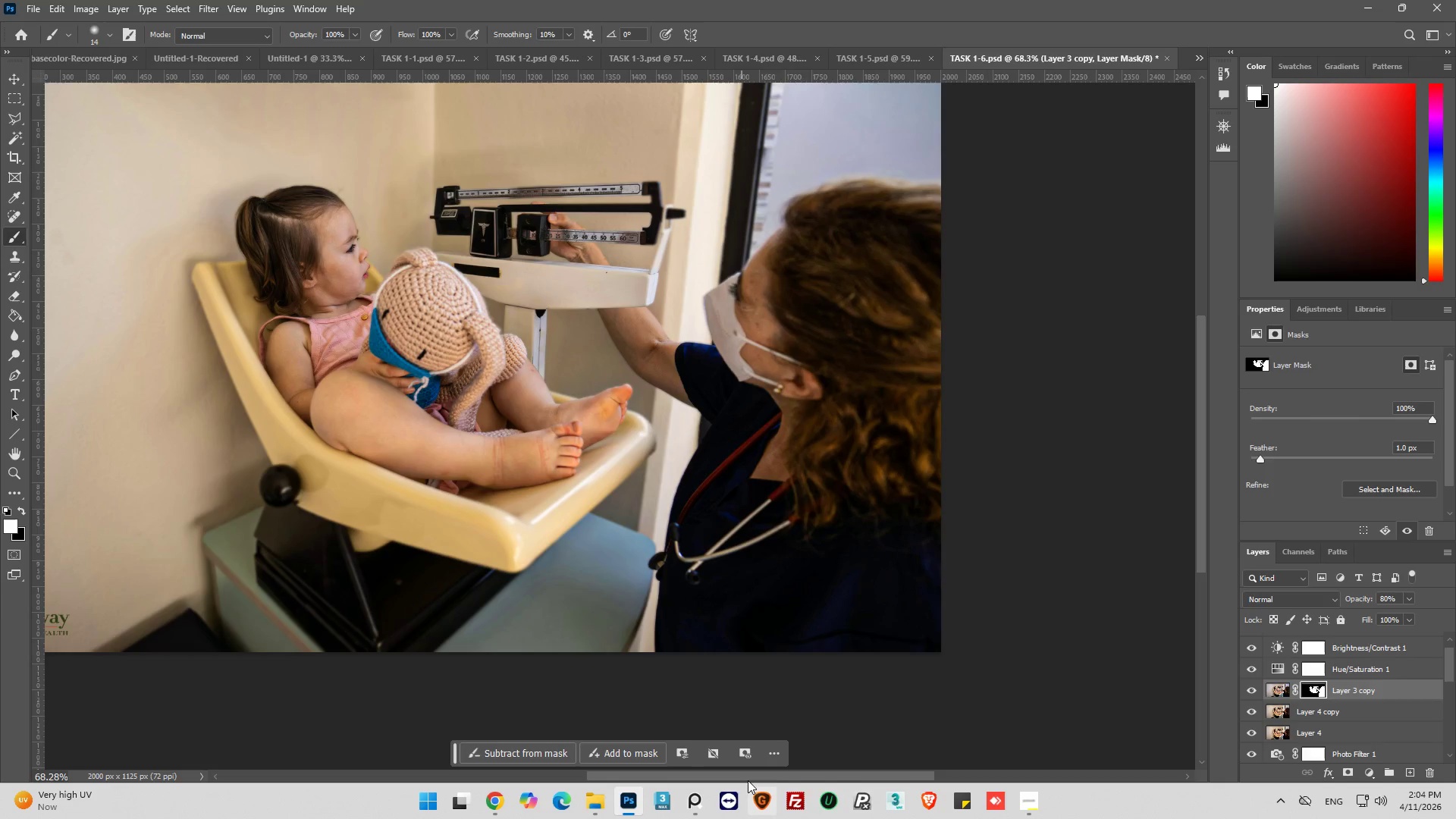 
scroll: coordinate [1007, 389], scroll_direction: down, amount: 27.0
 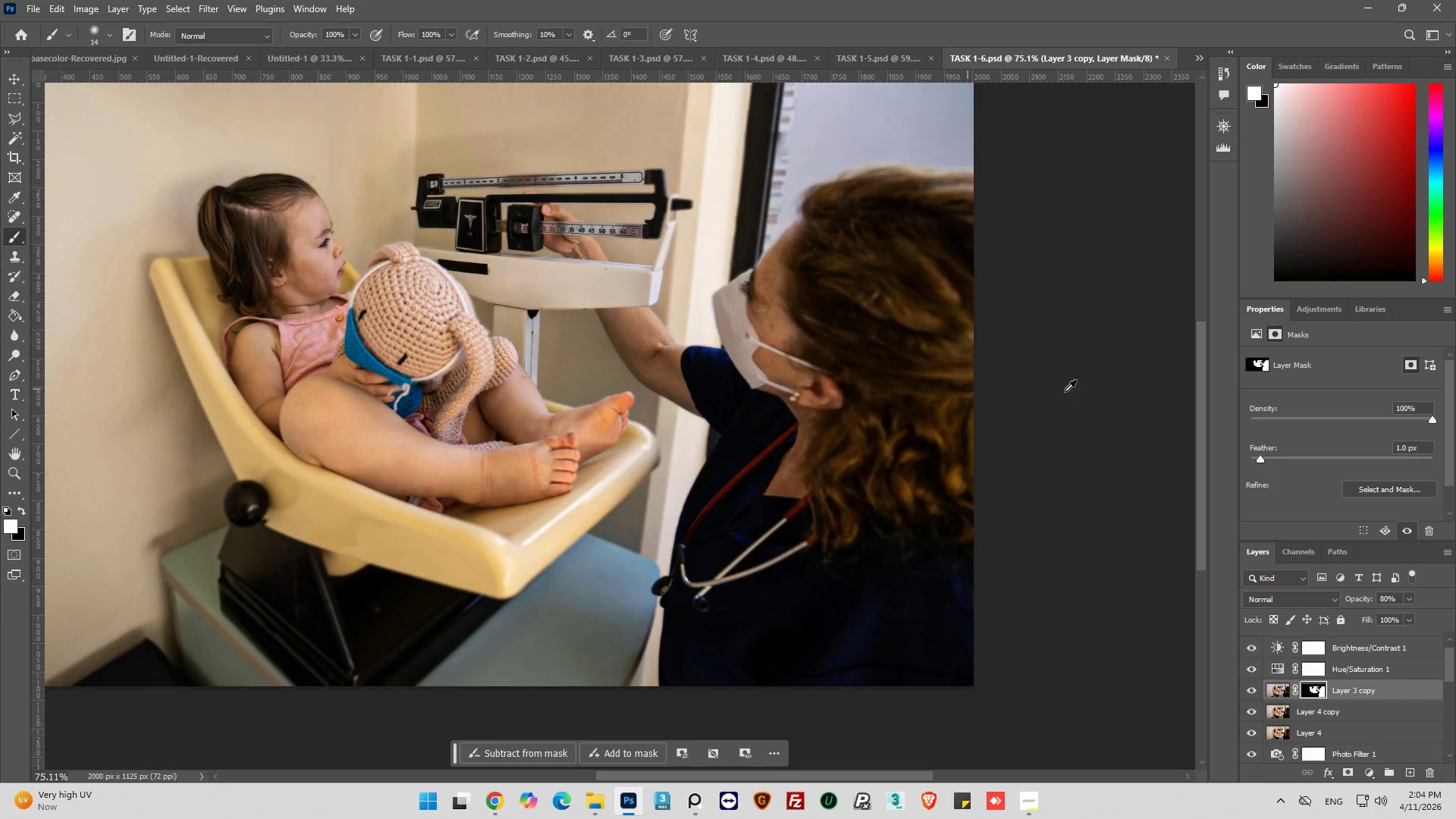 
left_click_drag(start_coordinate=[747, 776], to_coordinate=[736, 774])
 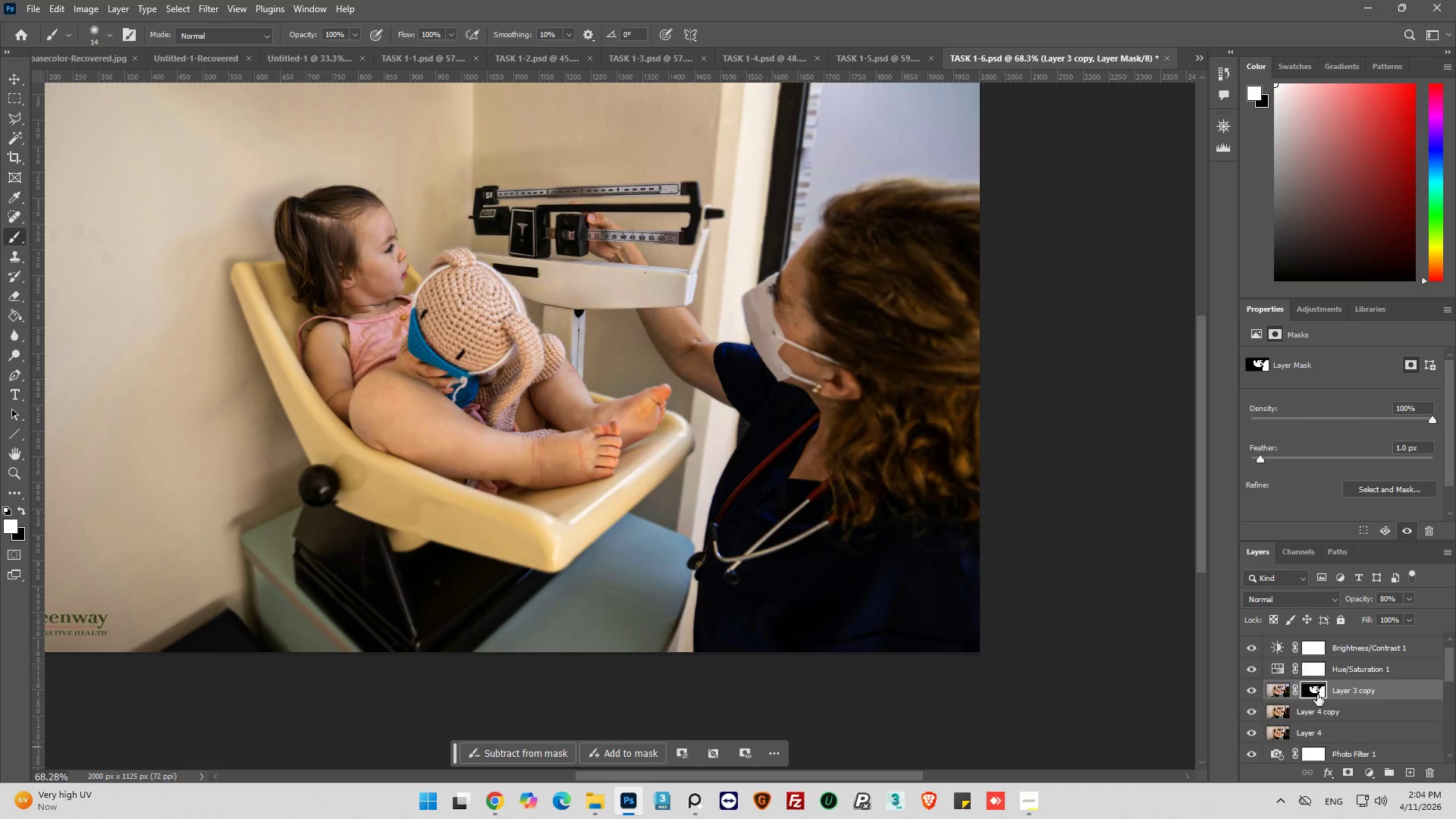 
hold_key(key=ControlLeft, duration=0.64)
left_click([1320, 693])
 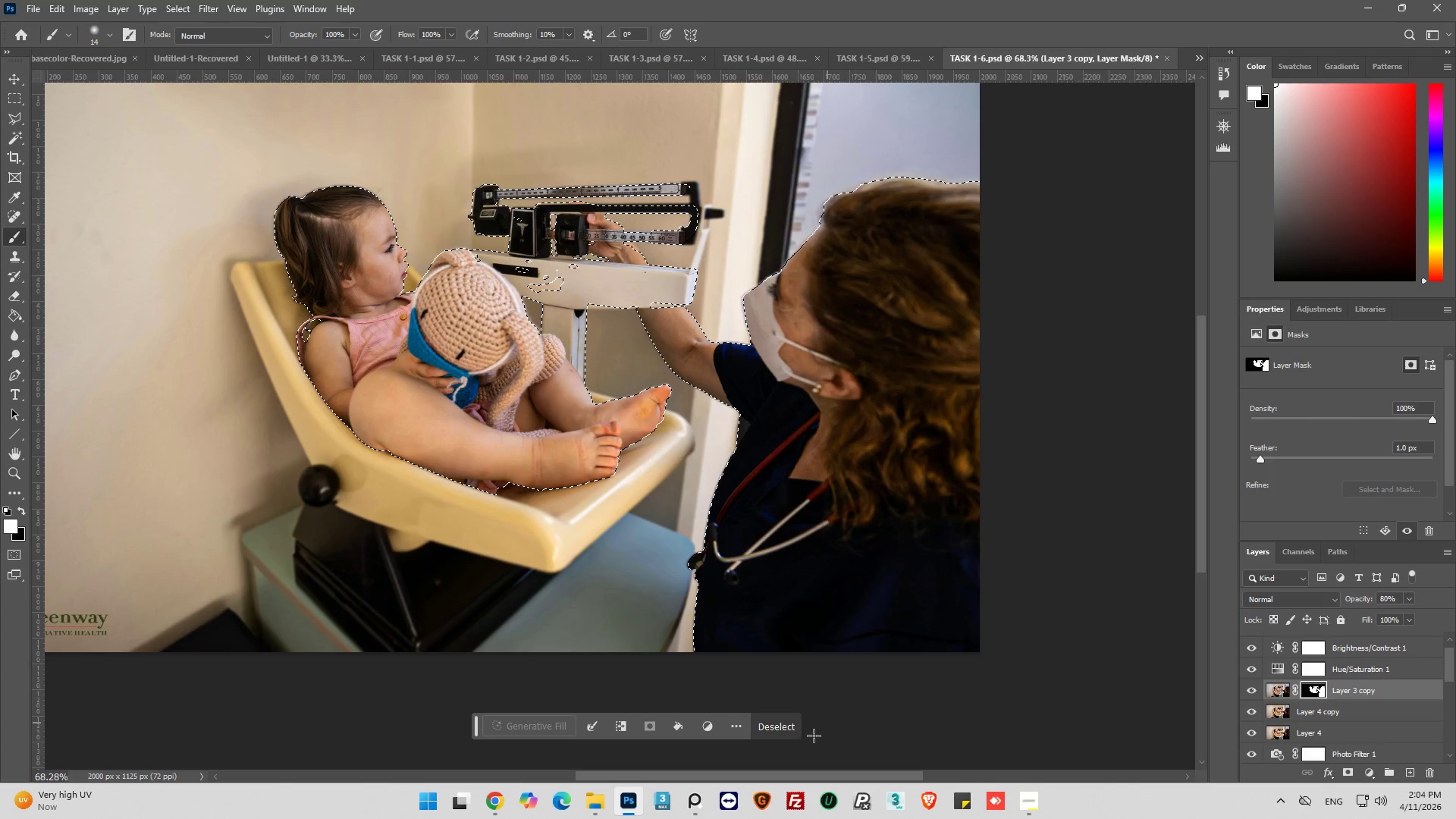 
left_click([772, 723])
 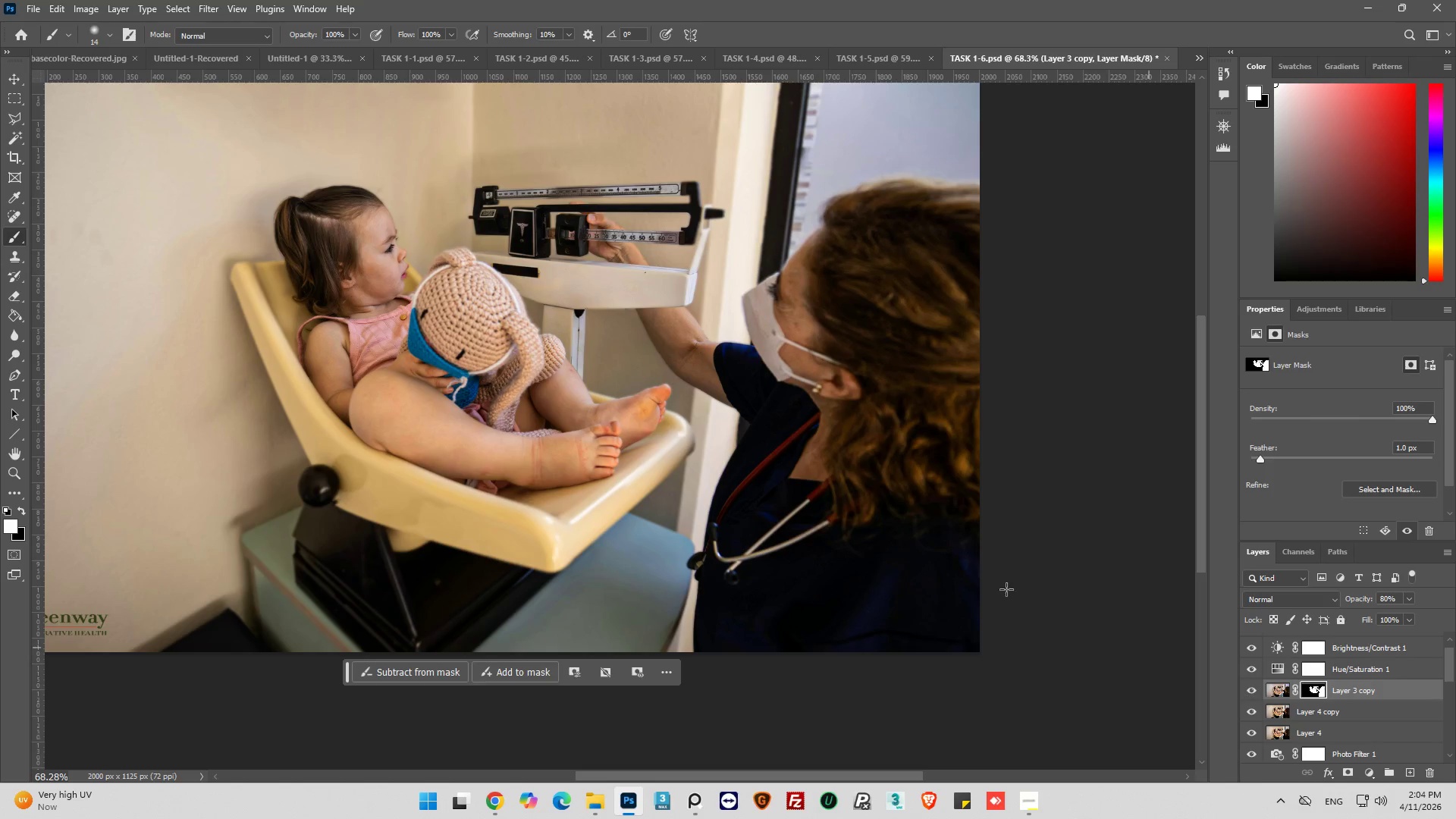 
scroll: coordinate [880, 491], scroll_direction: up, amount: 6.0
 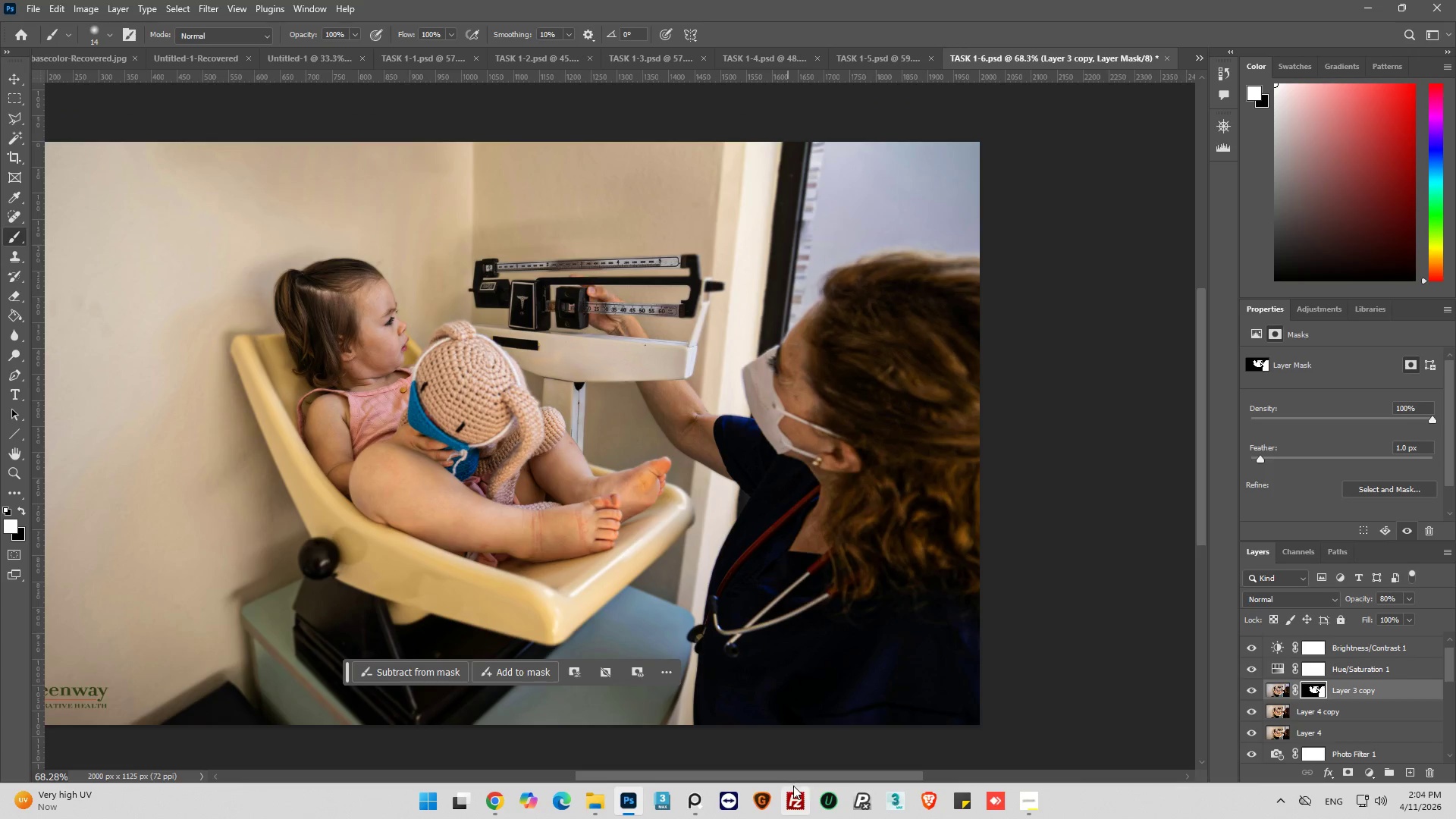 
left_click_drag(start_coordinate=[796, 776], to_coordinate=[723, 758])
 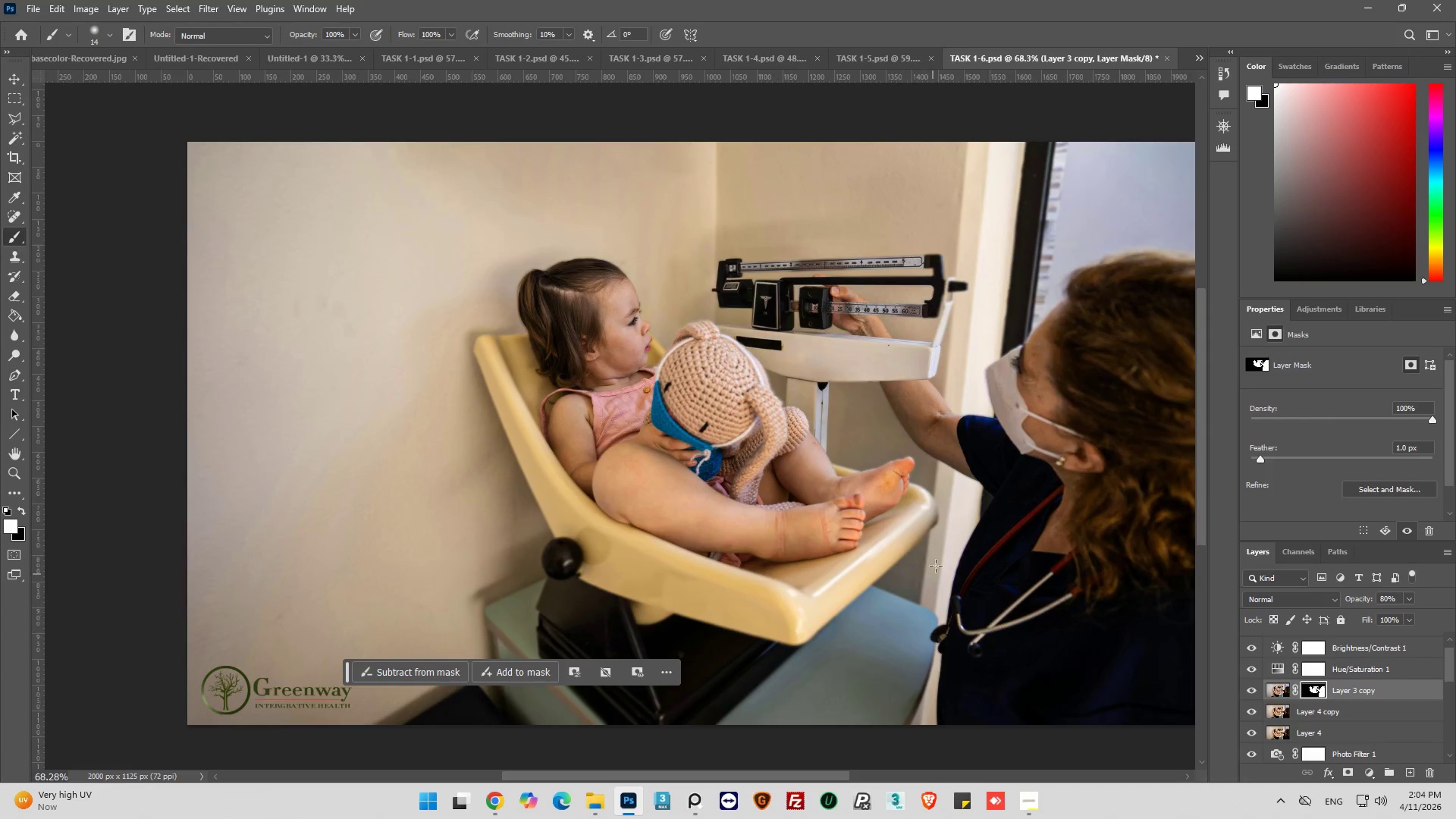 
hold_key(key=AltLeft, duration=0.34)
scroll: coordinate [937, 566], scroll_direction: down, amount: 3.0
 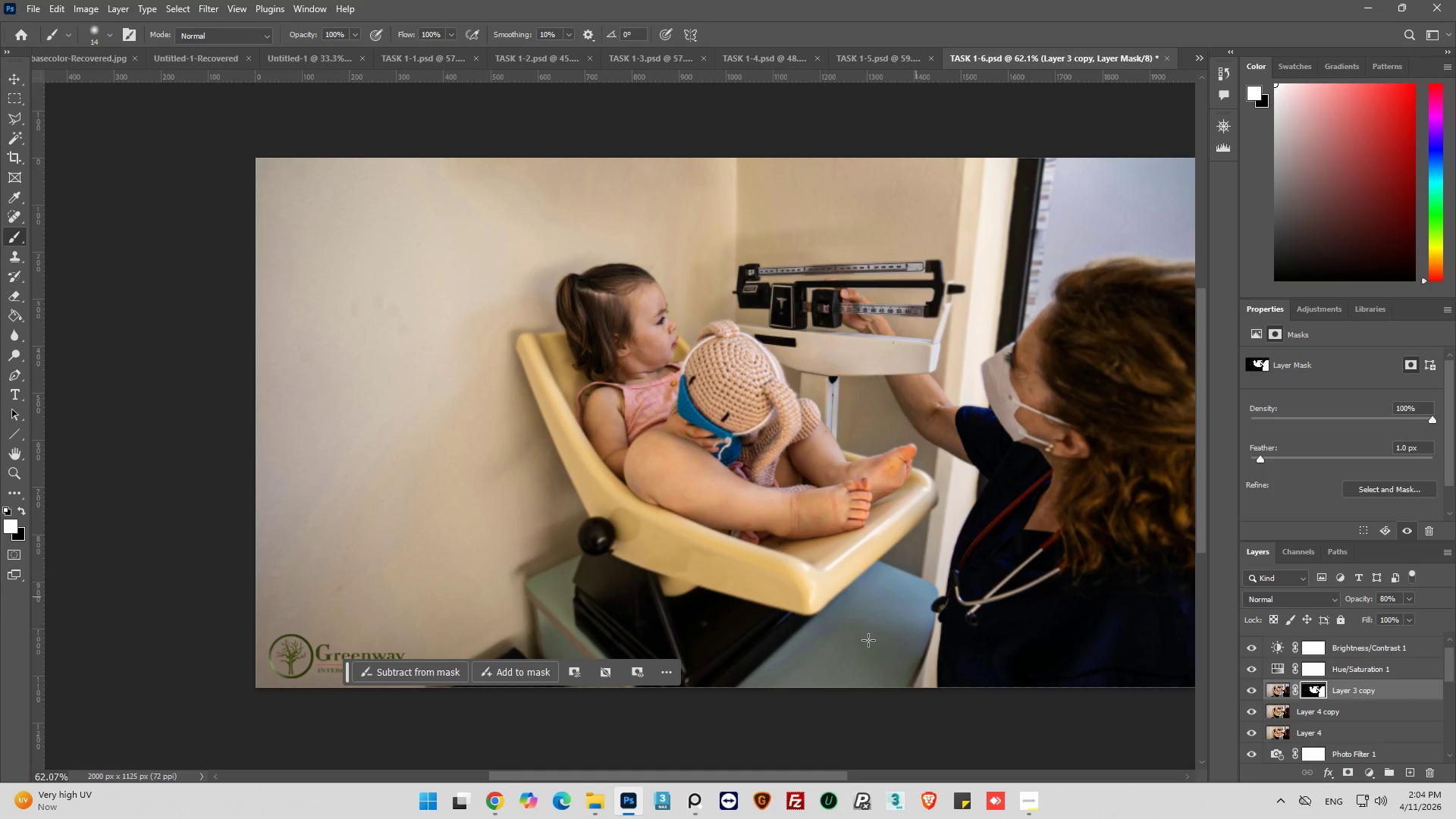 
left_click_drag(start_coordinate=[802, 774], to_coordinate=[825, 778])
 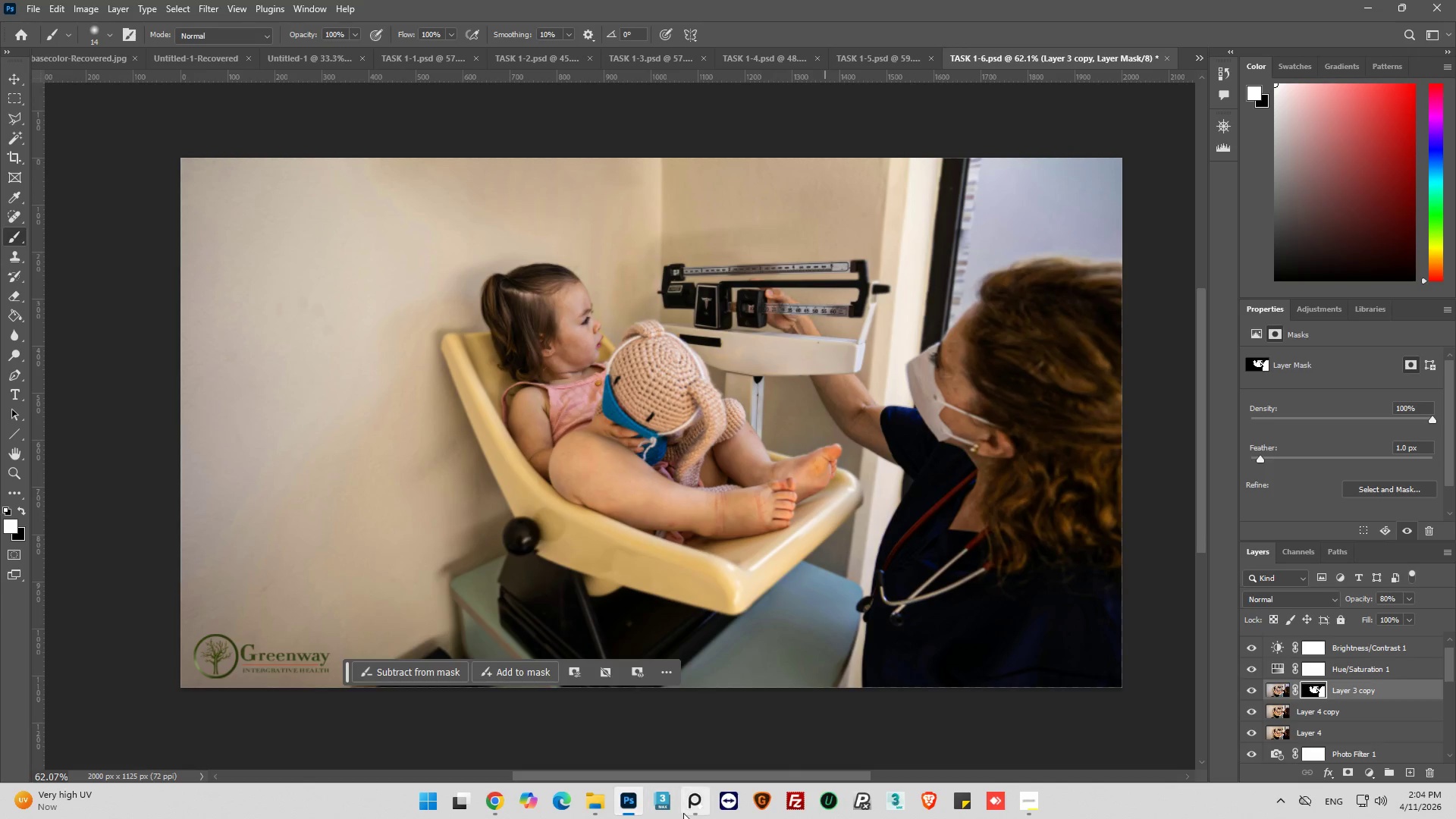 
left_click([683, 812])
 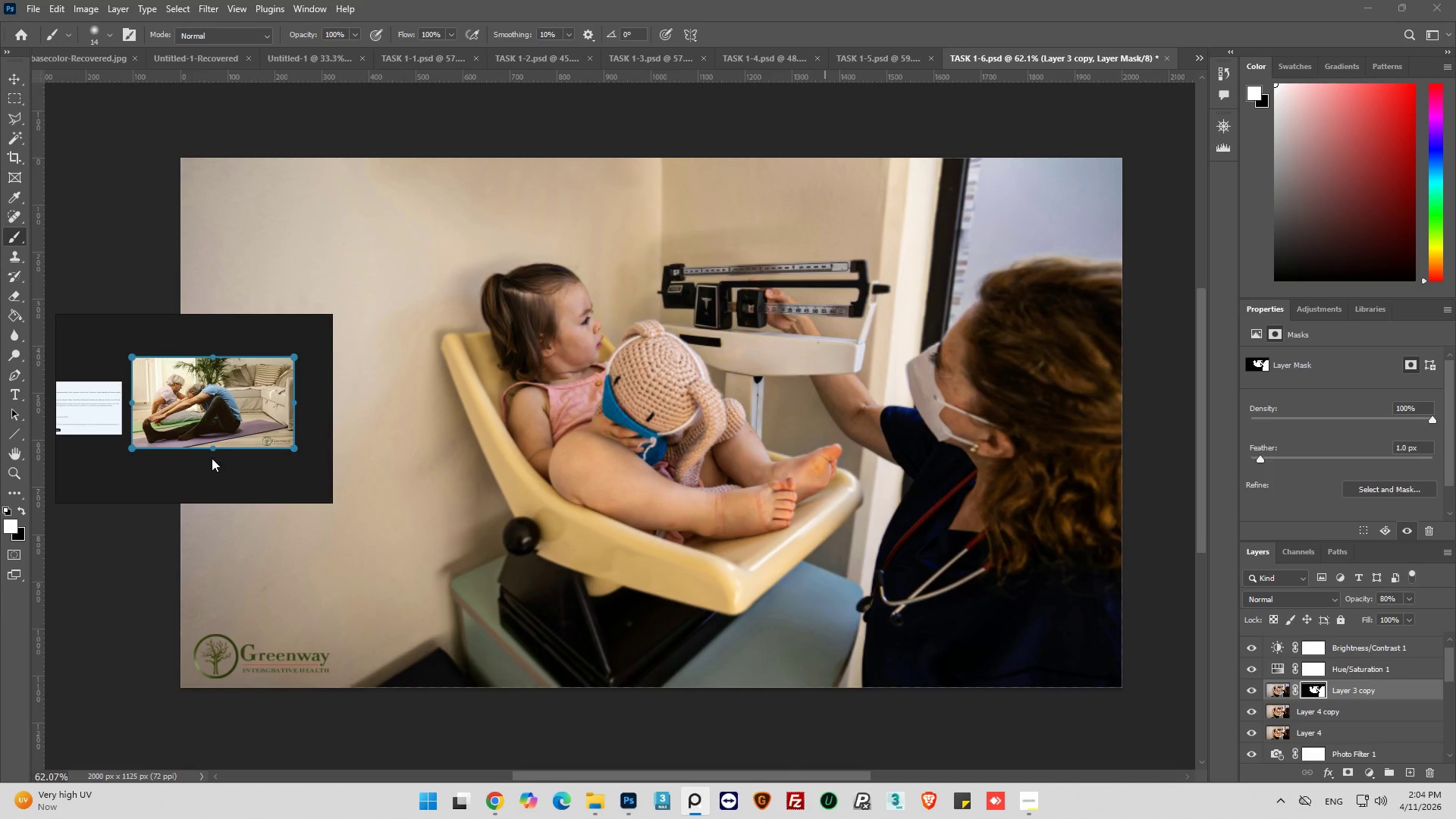 
scroll: coordinate [255, 419], scroll_direction: up, amount: 3.0
 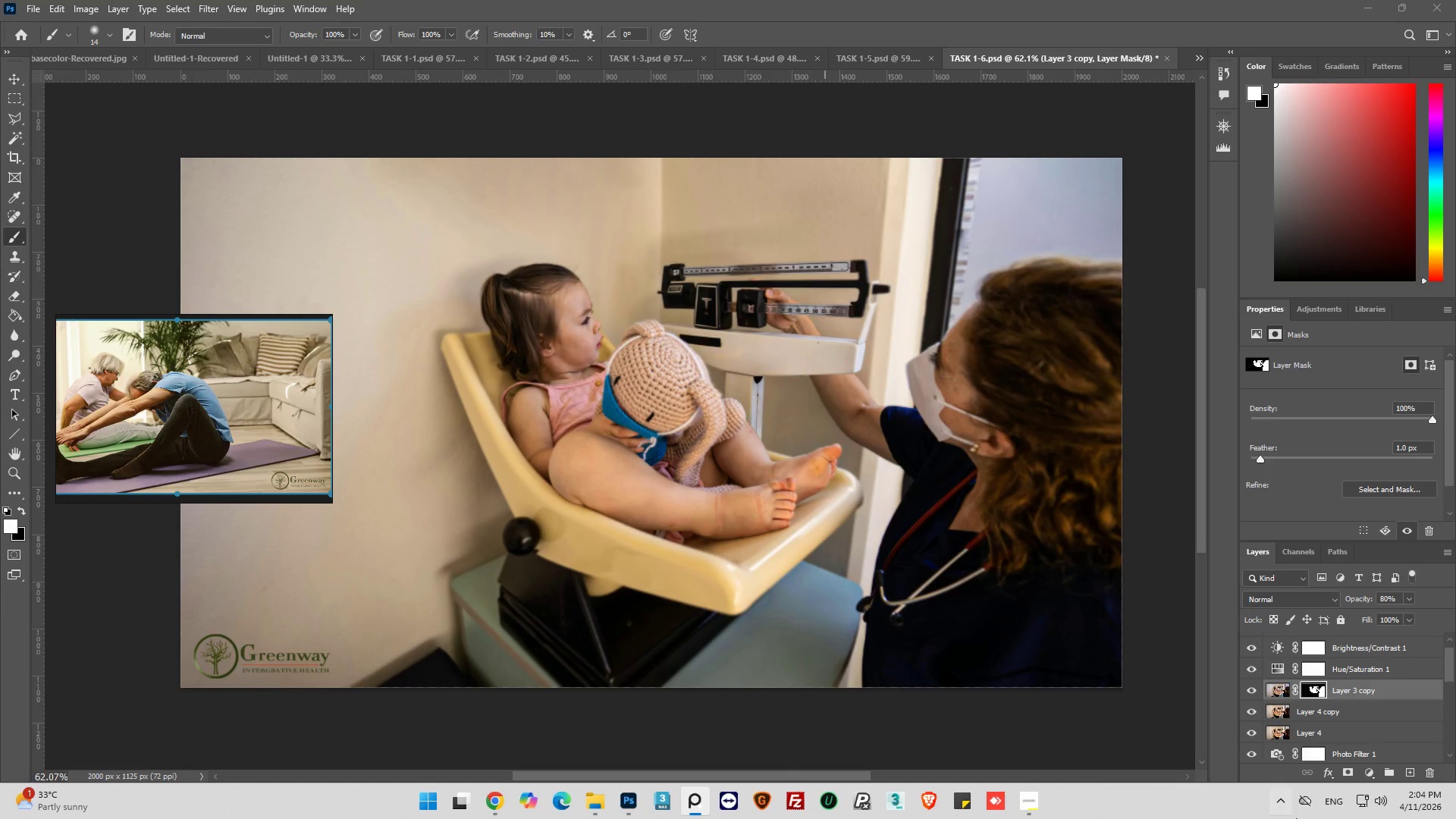 
left_click([1276, 666])
 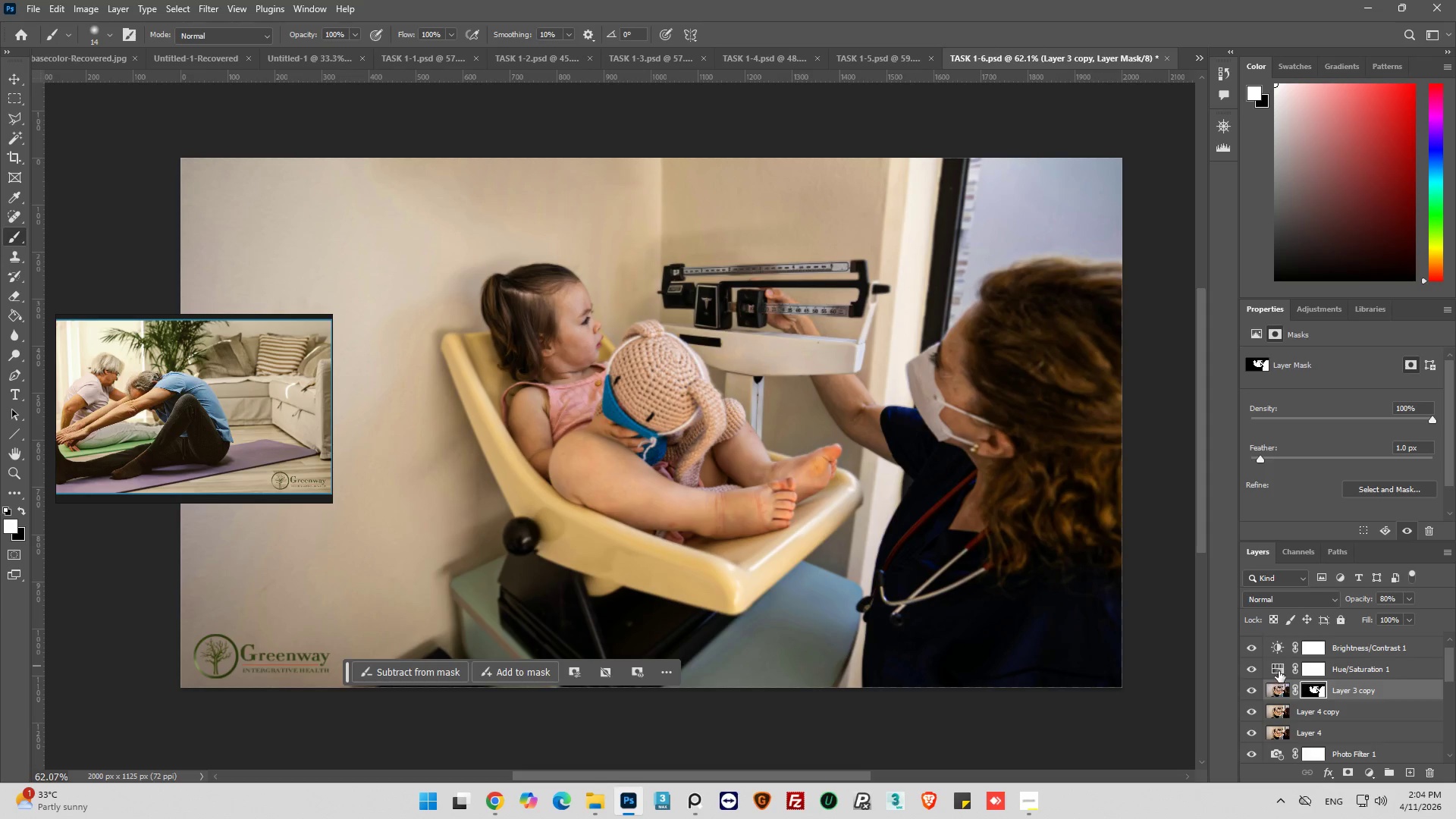 
left_click([1279, 669])
 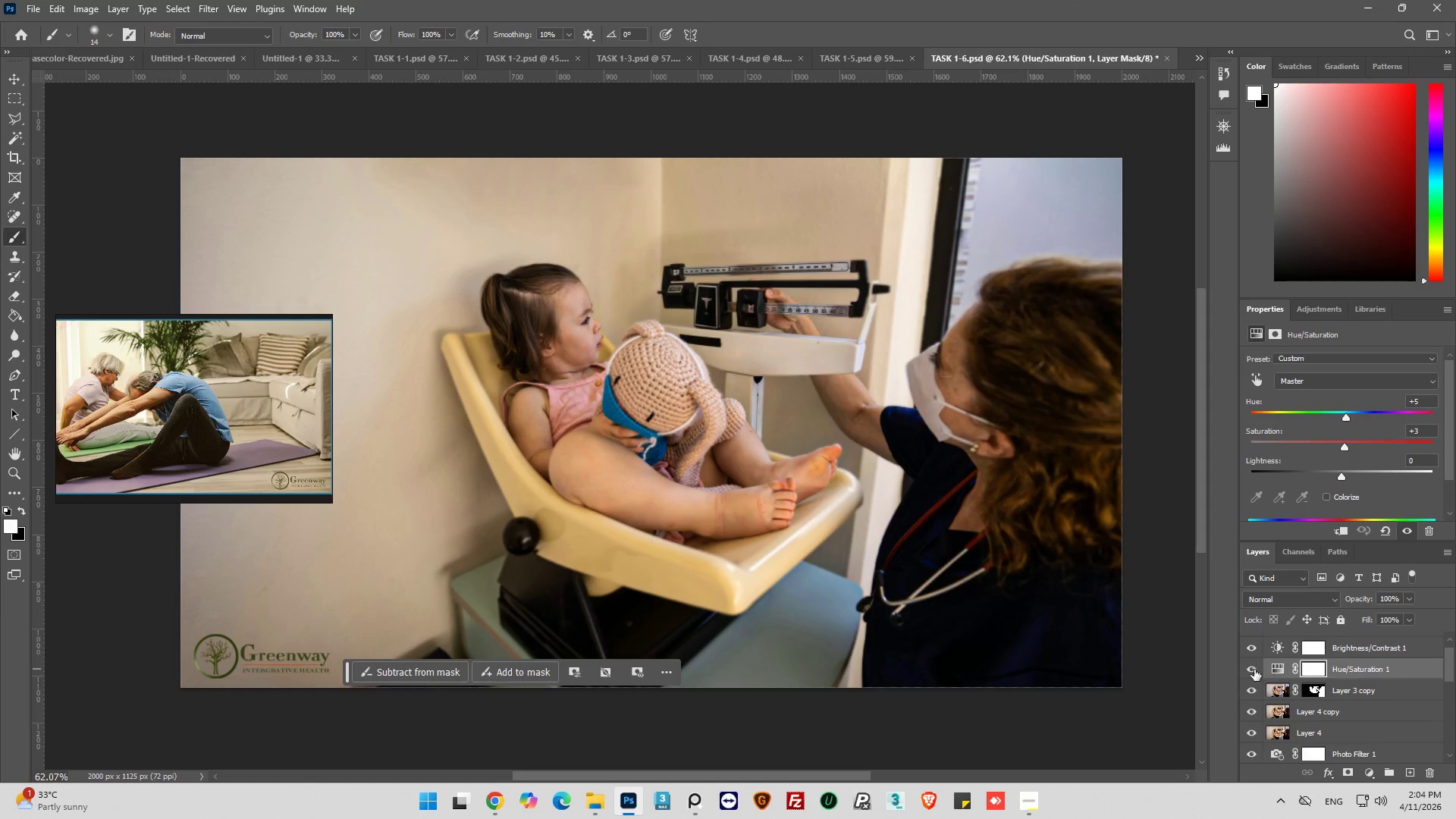 
left_click([1251, 670])
 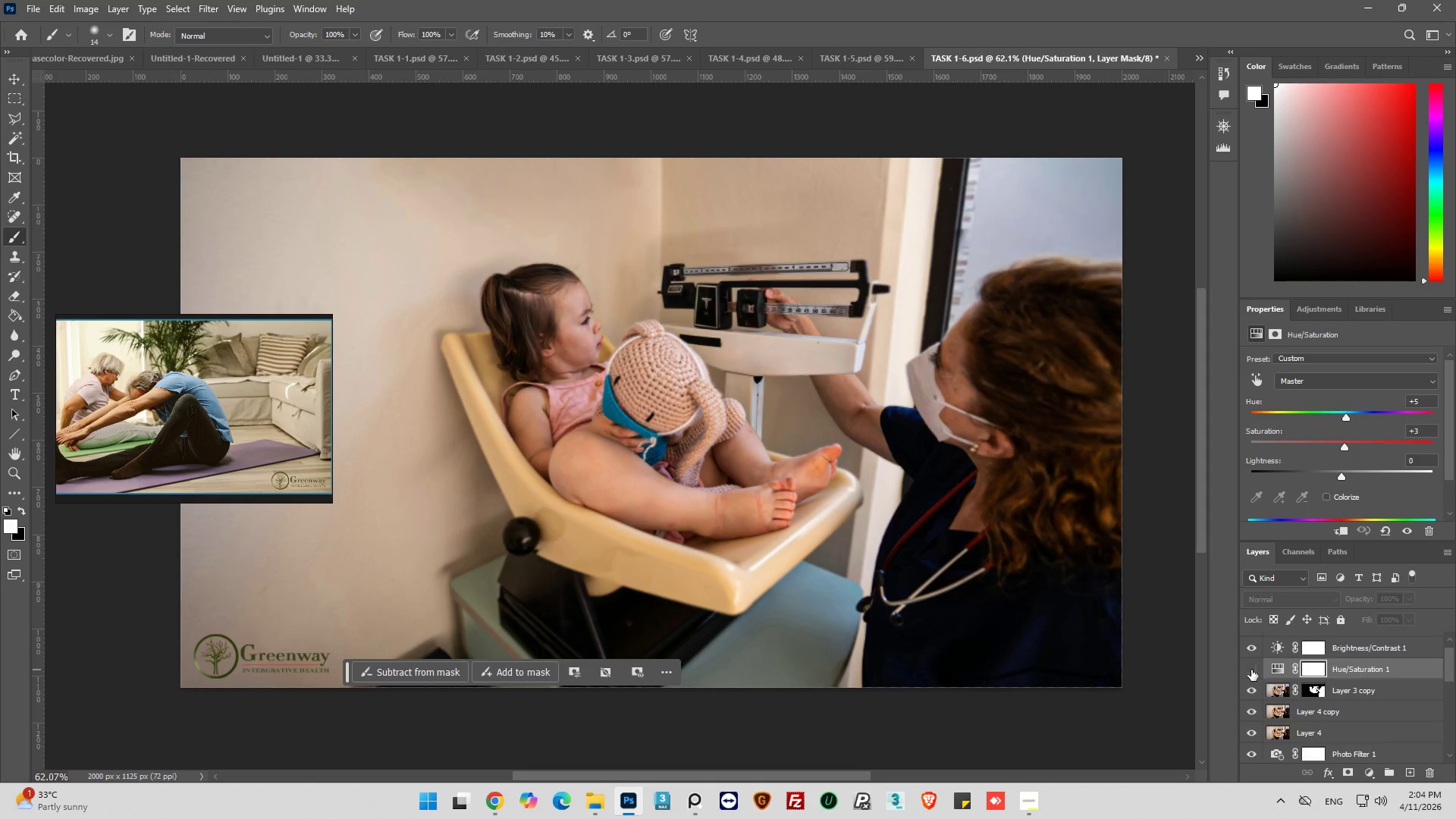 
left_click([1251, 670])
 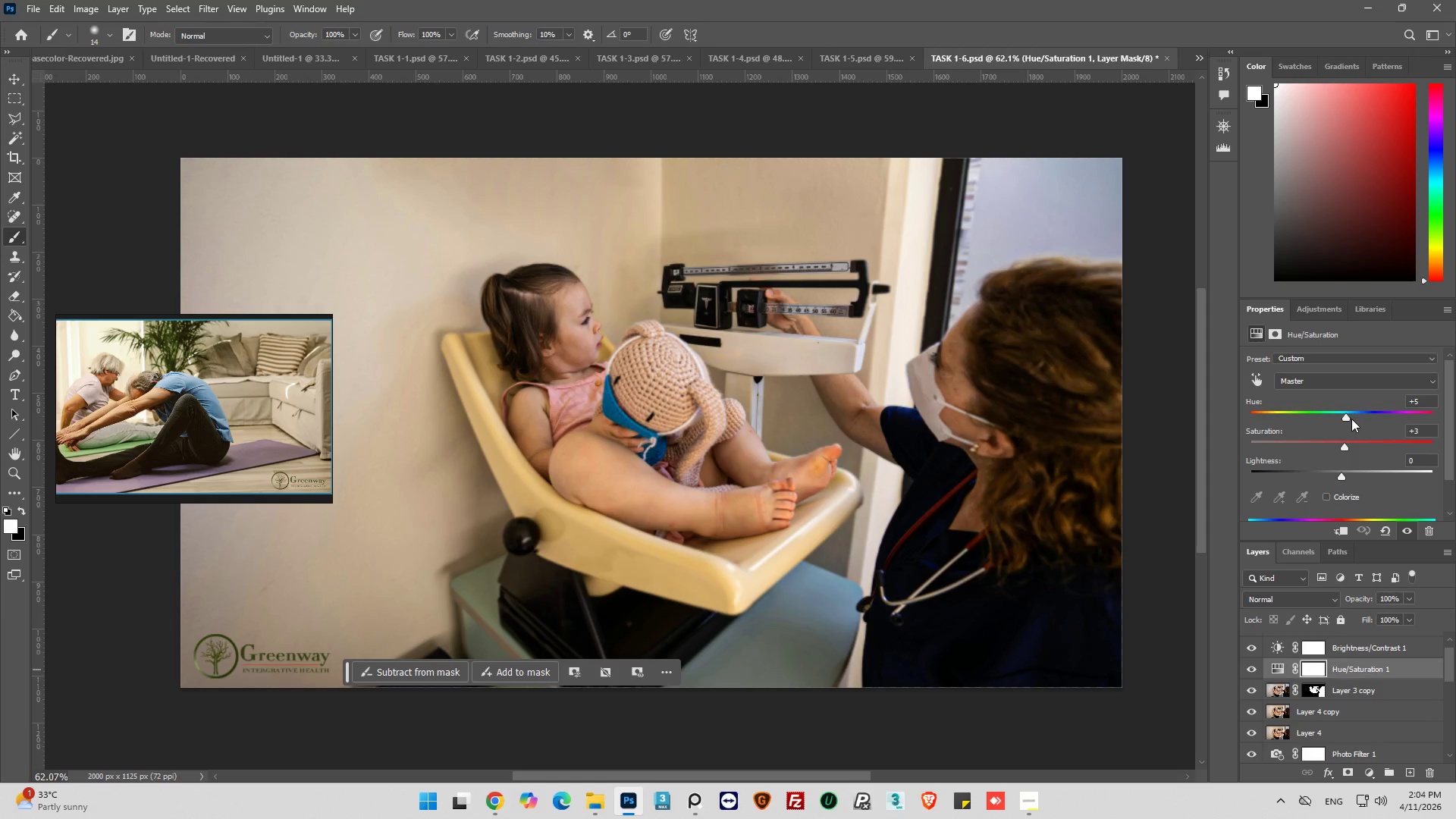 
left_click([1348, 419])
 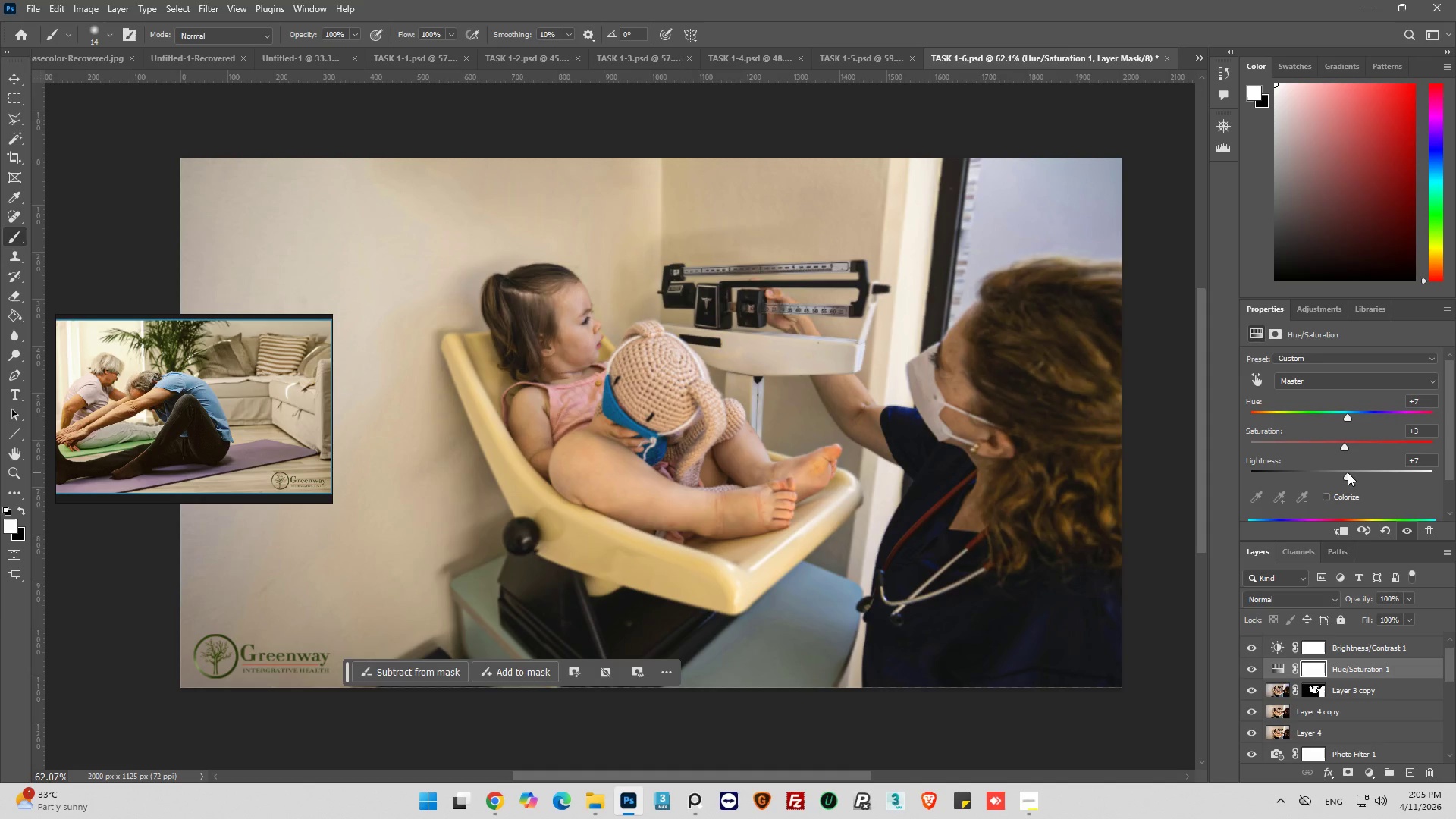 
wait(17.5)
 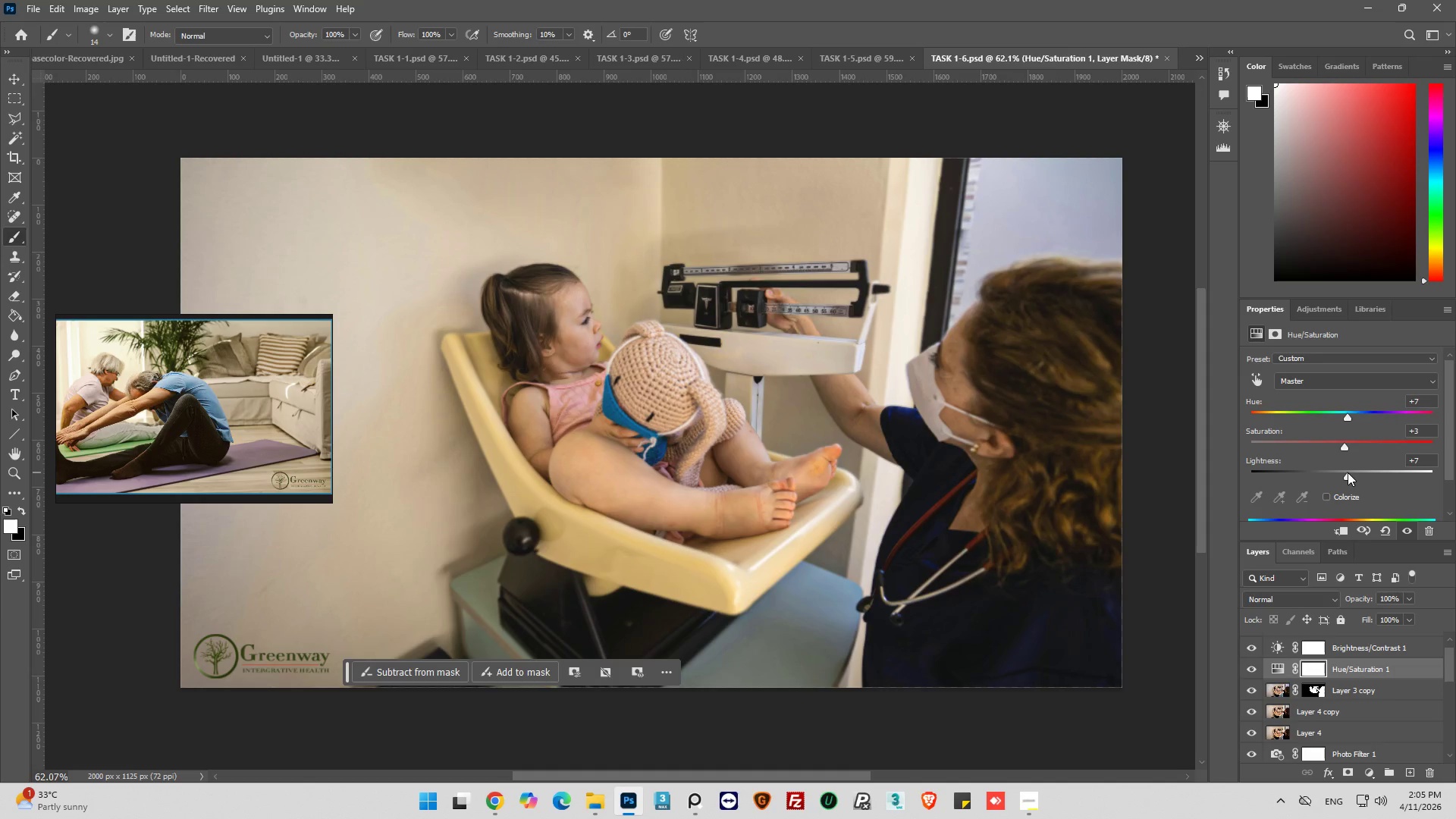 
left_click([1272, 669])
 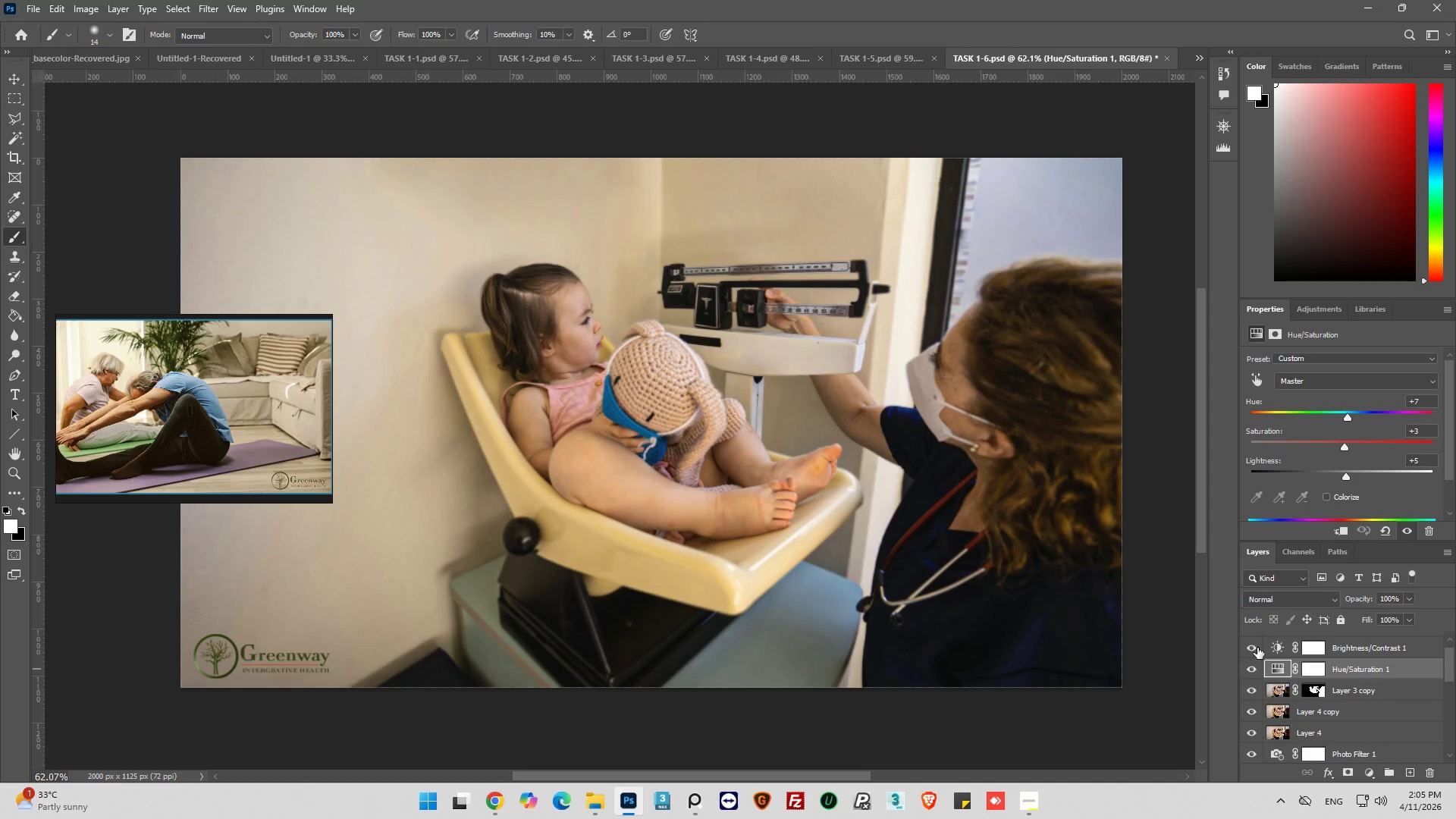 
wait(8.49)
 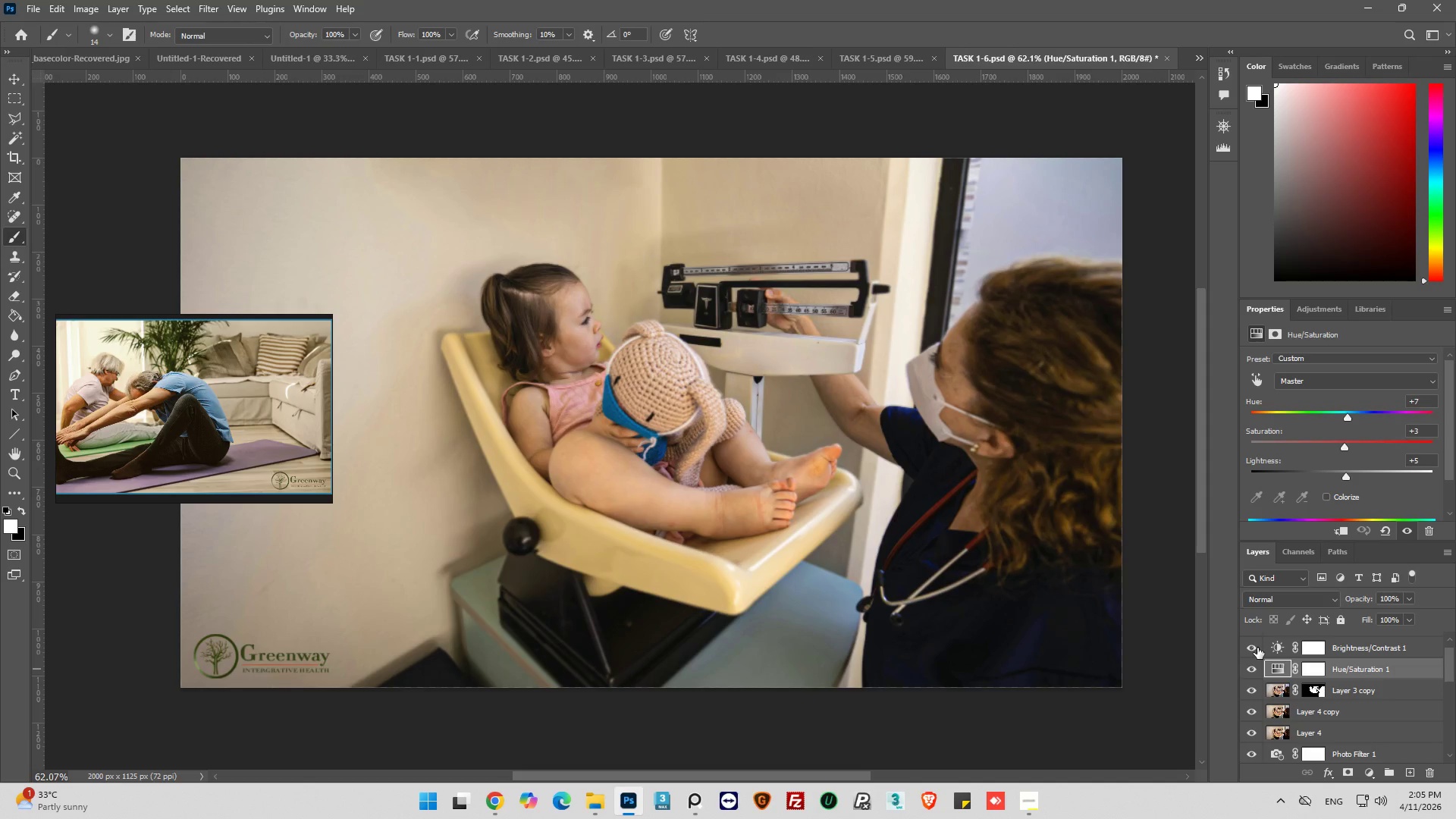 
left_click([1250, 667])
 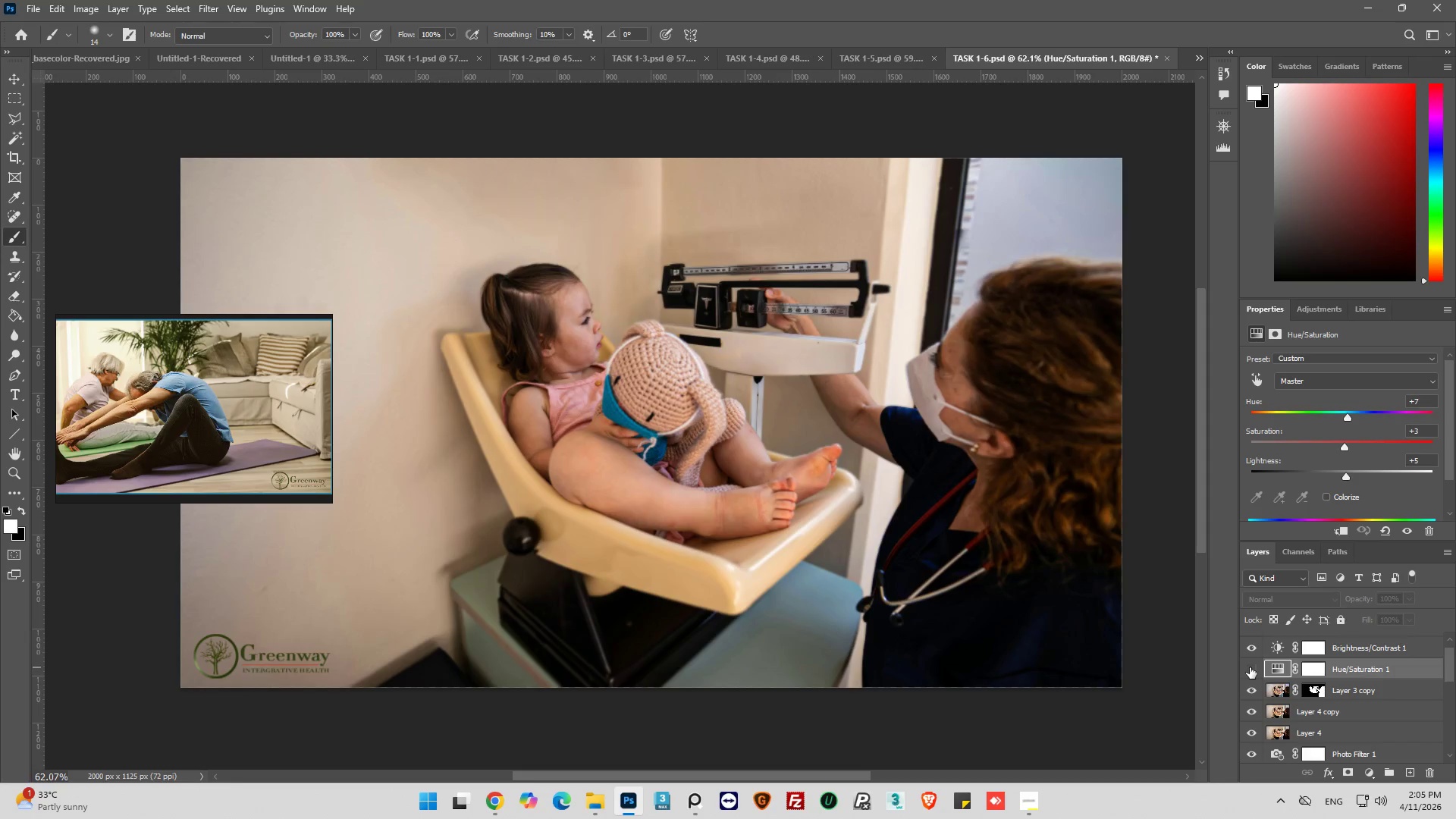 
left_click([1250, 667])
 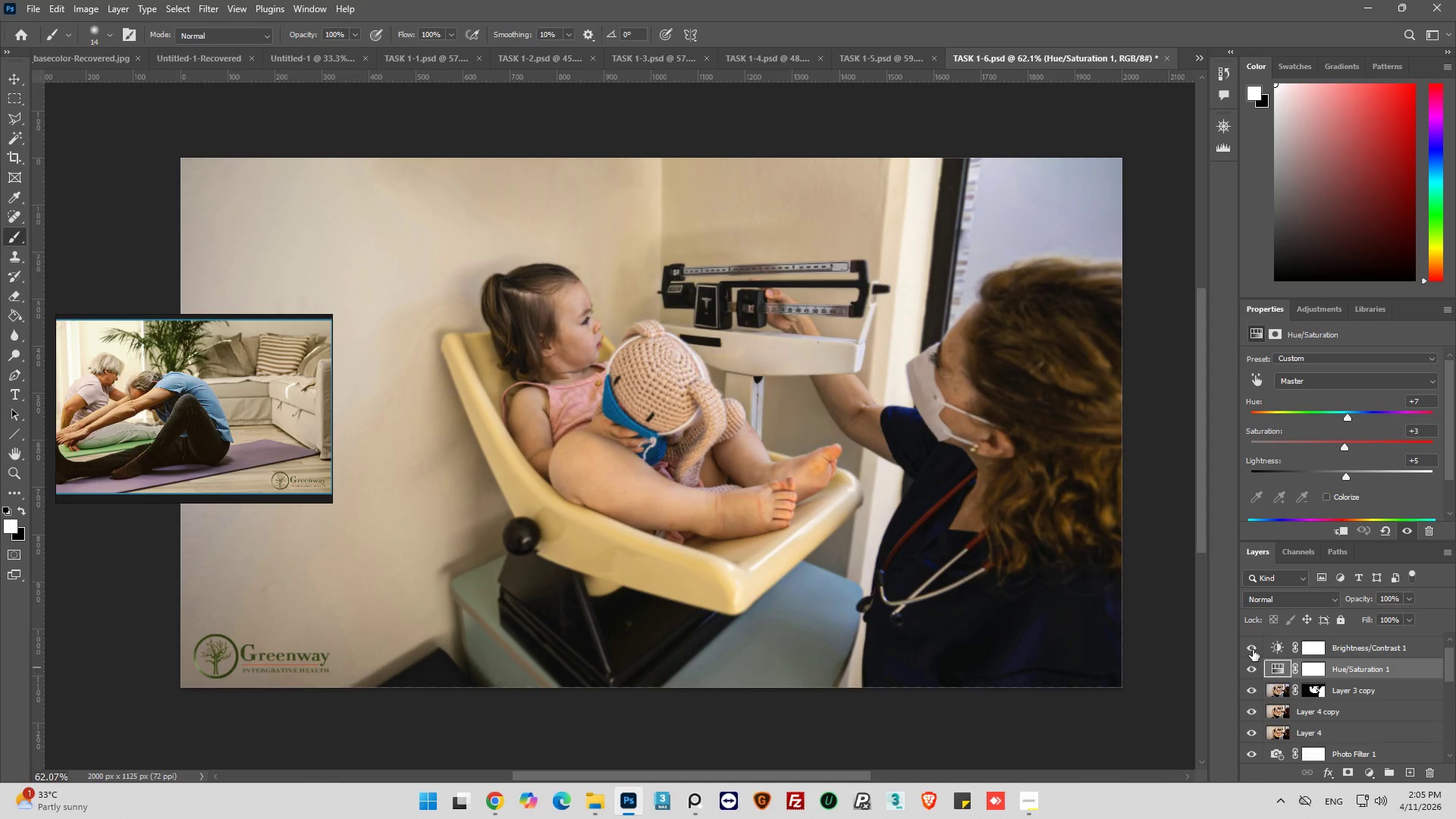 
left_click([1253, 650])
 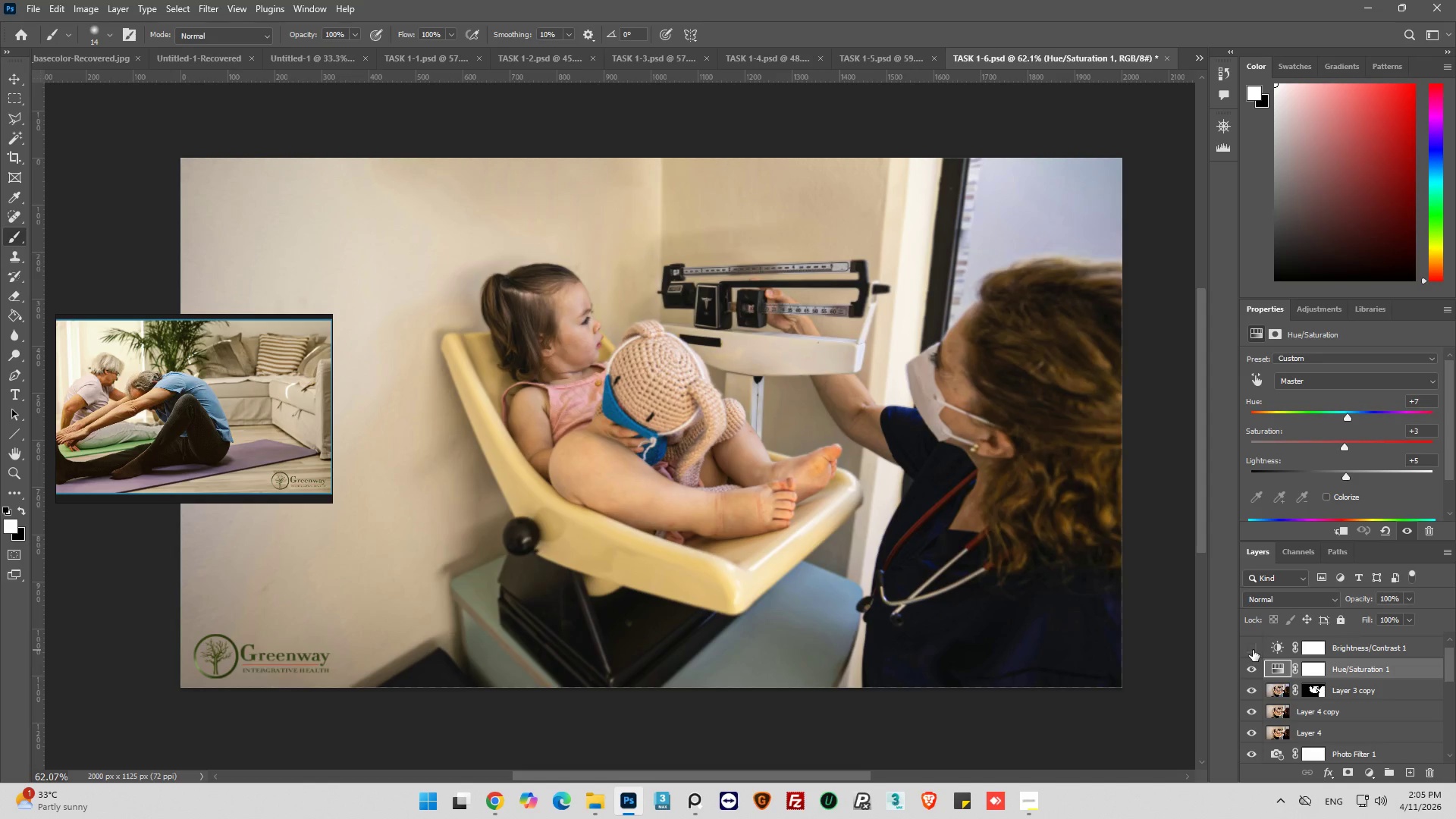 
left_click([1253, 650])
 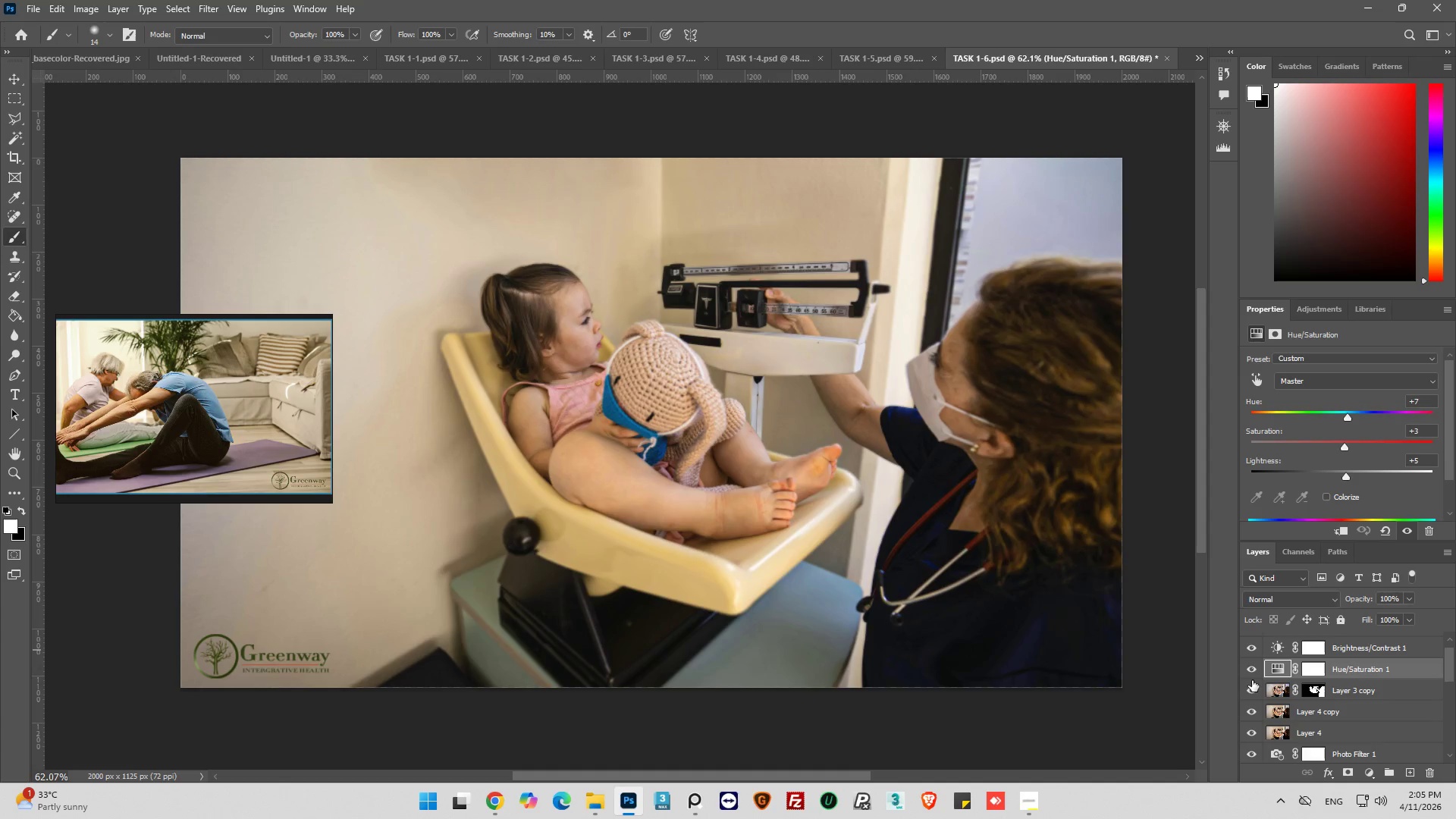 
wait(37.76)
 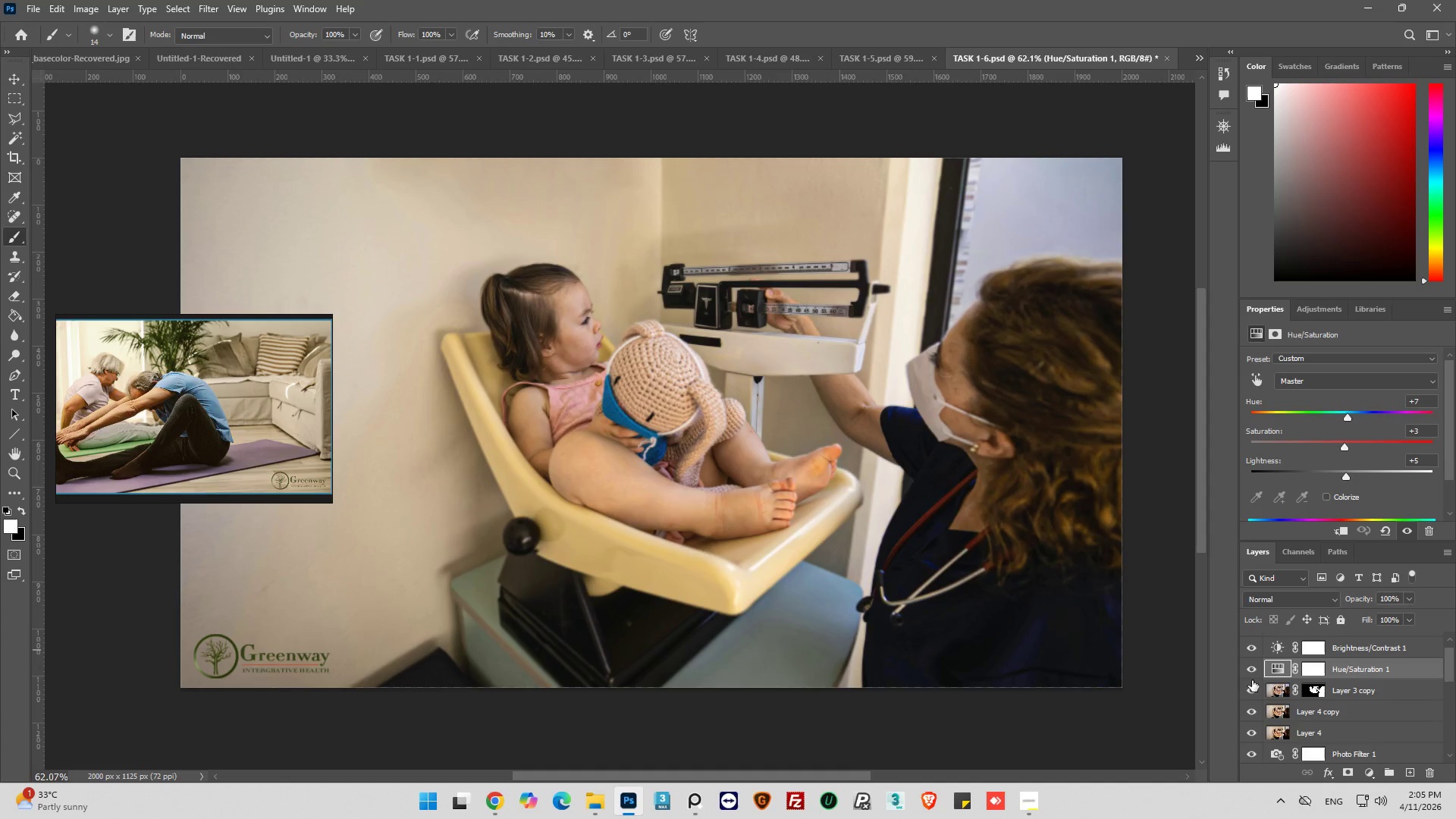 
left_click([1252, 673])
 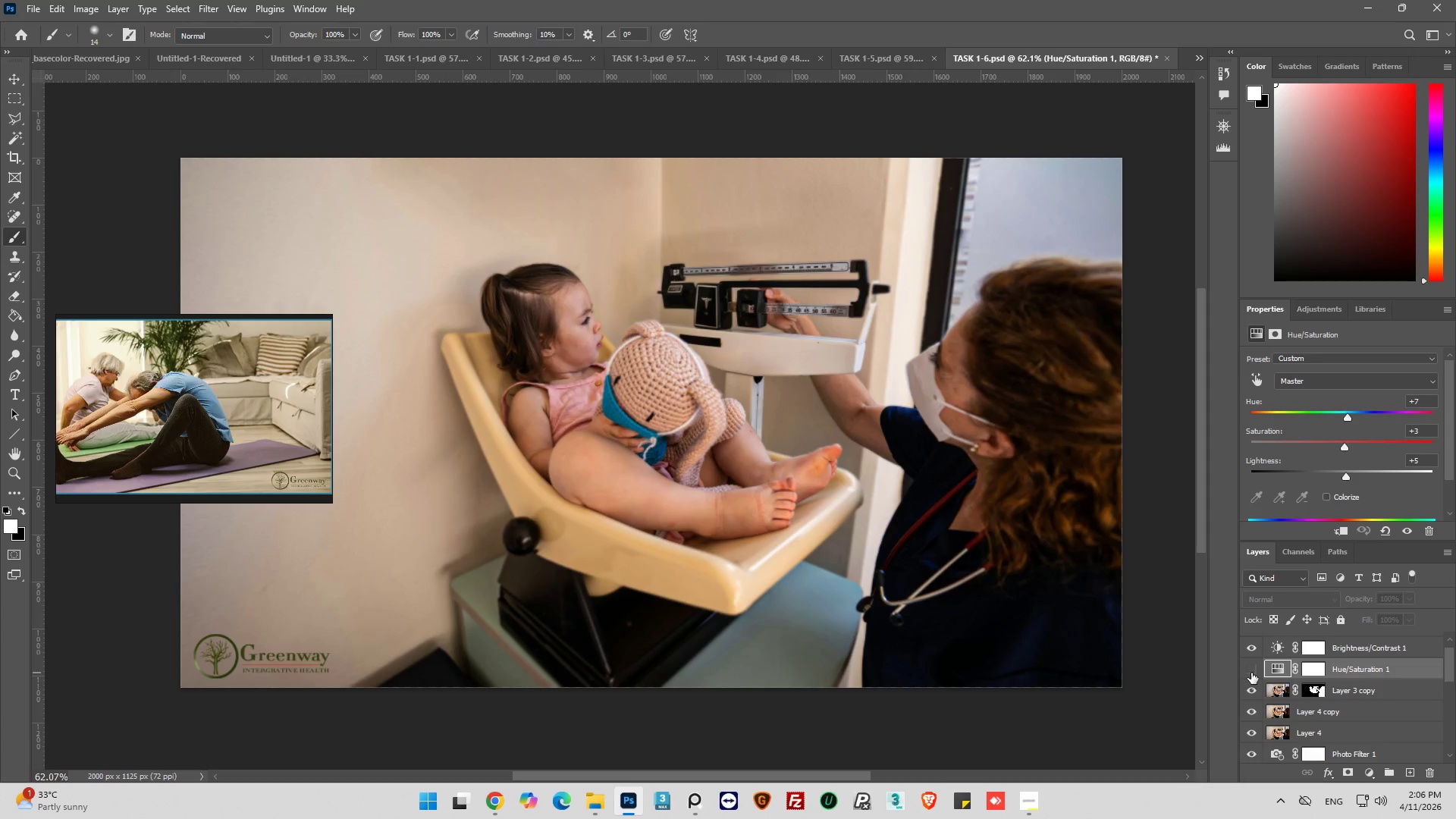 
left_click([1251, 673])
 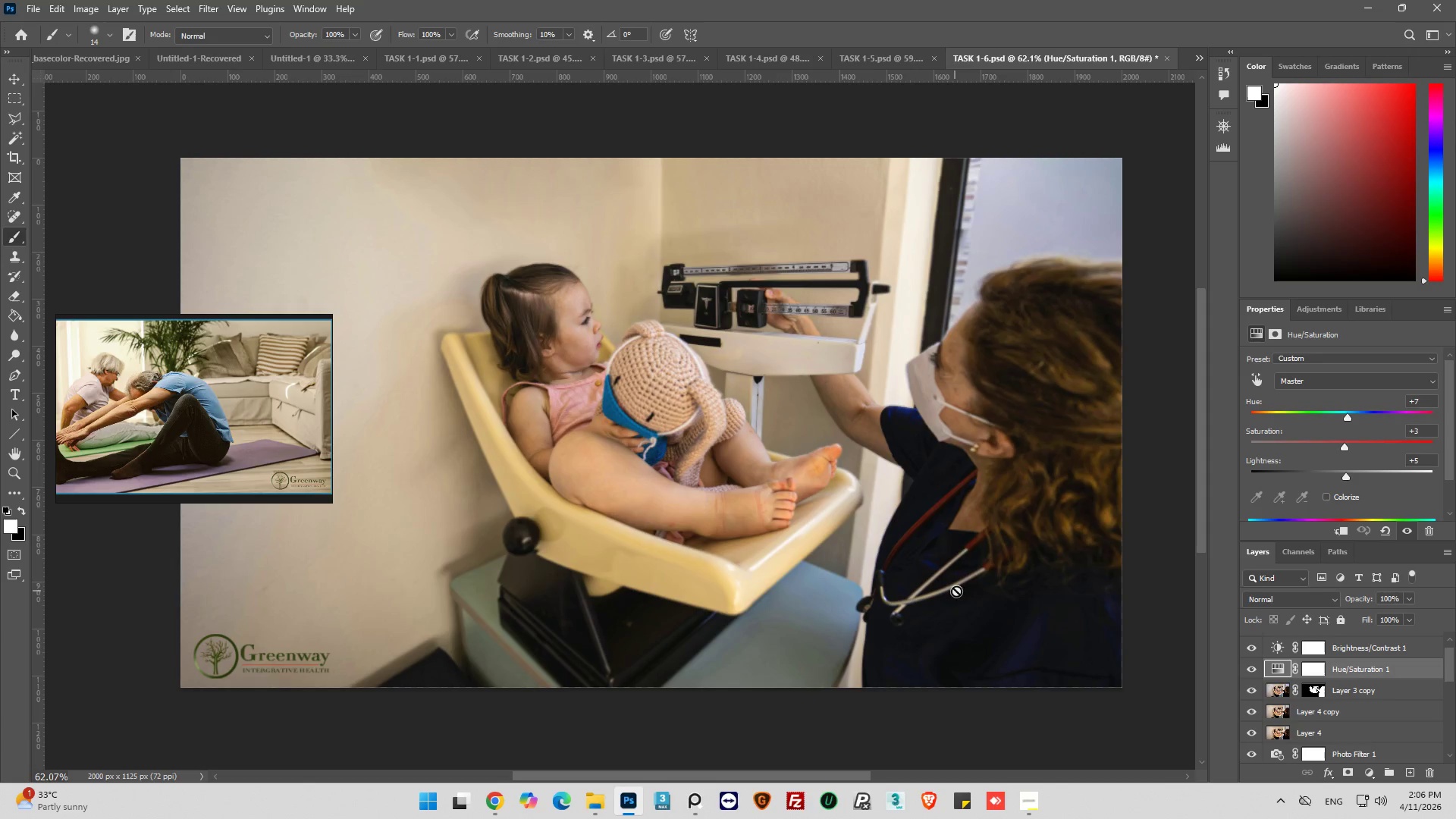 
scroll: coordinate [946, 582], scroll_direction: up, amount: 2.0
 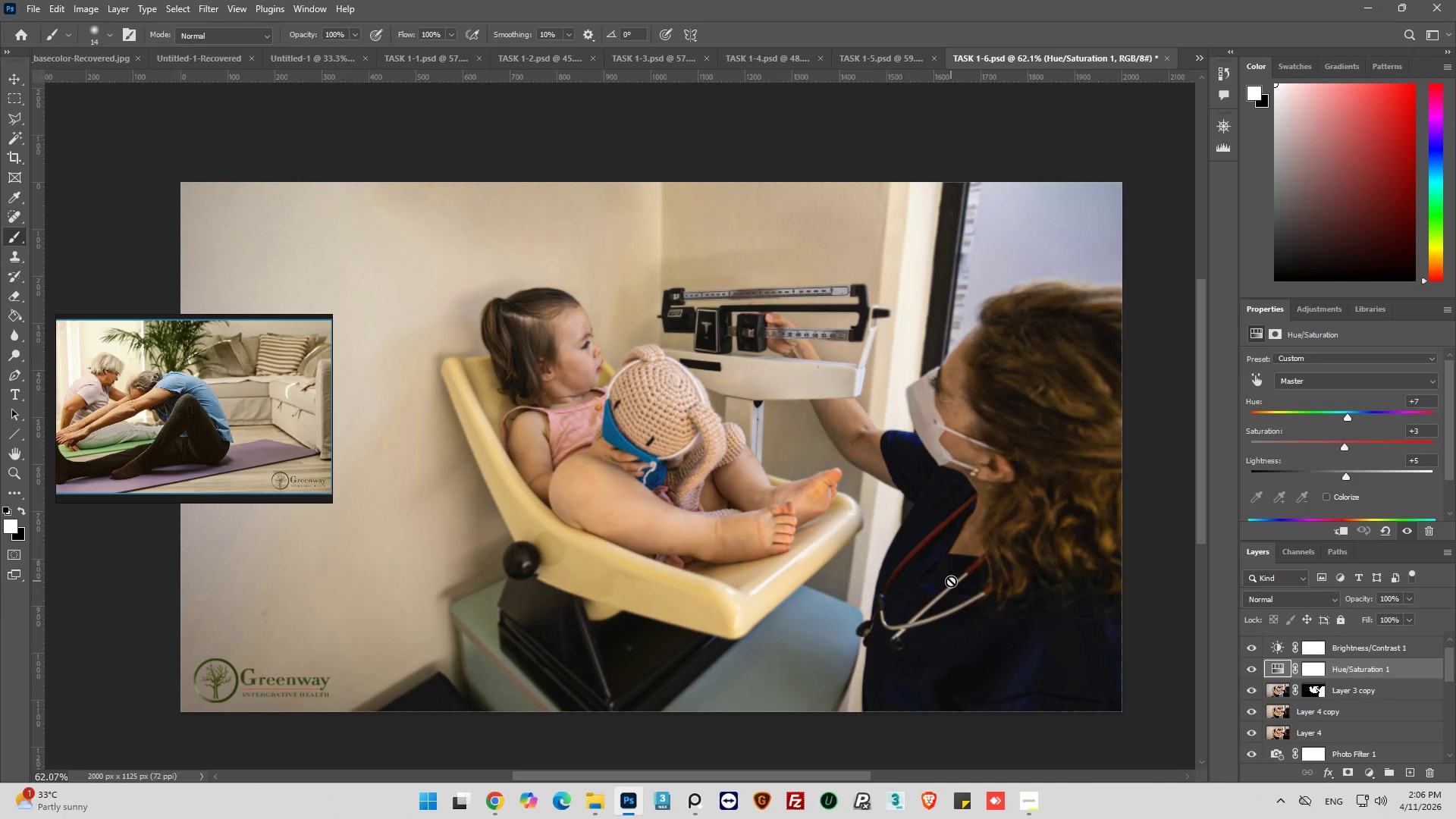 
scroll: coordinate [951, 581], scroll_direction: down, amount: 1.0
 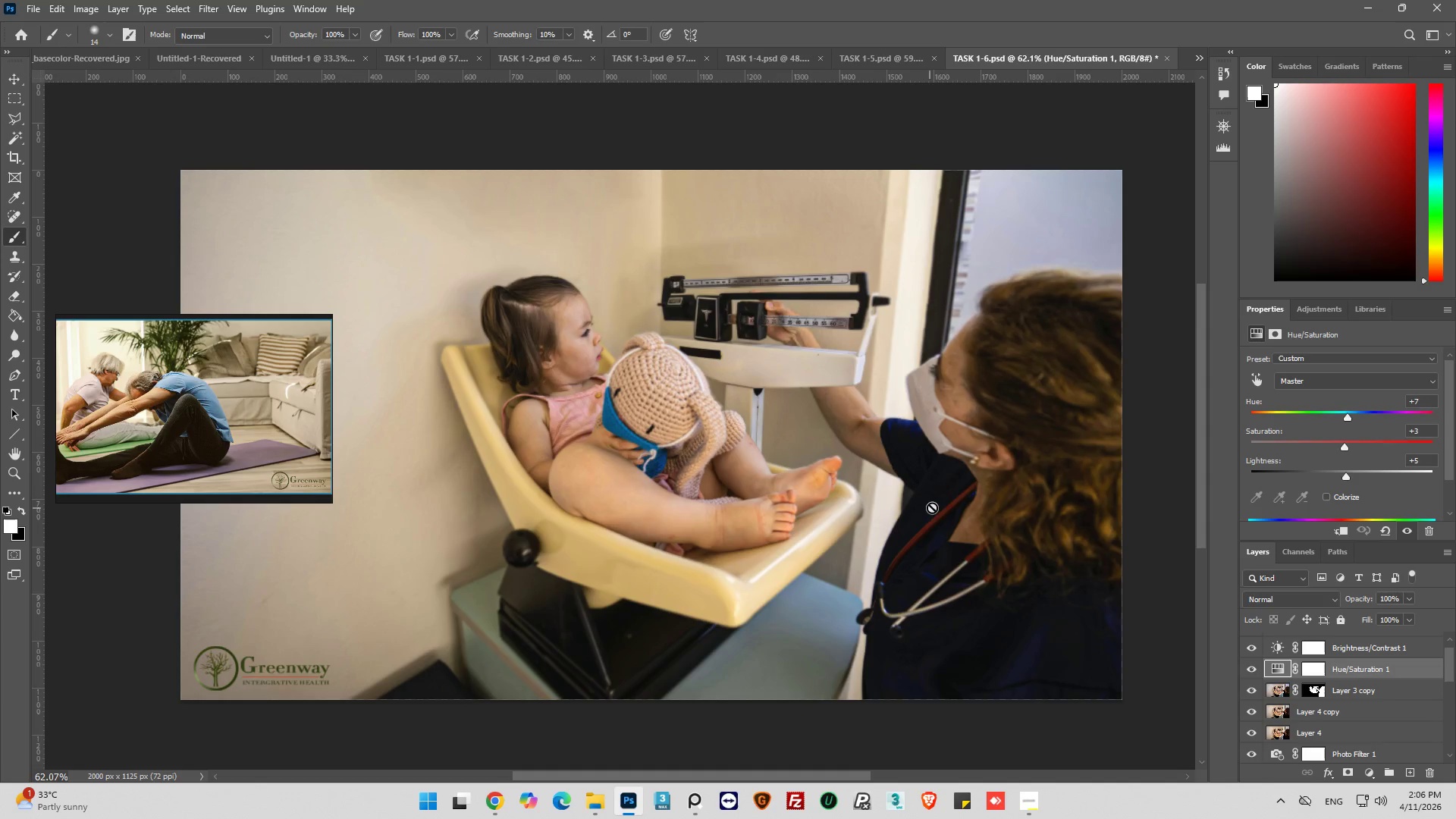 
key(Control+S)
 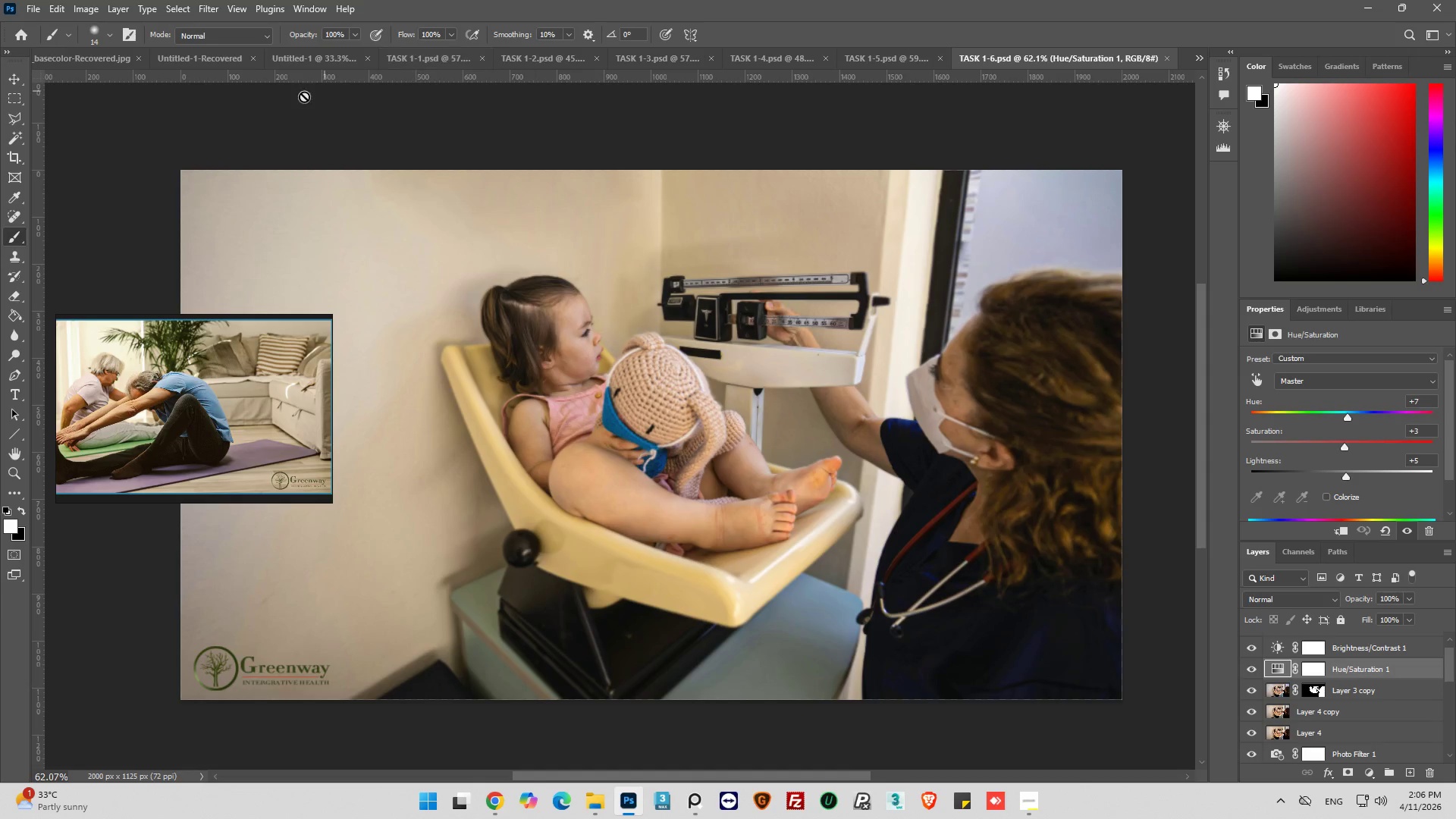 
left_click([39, 14])
 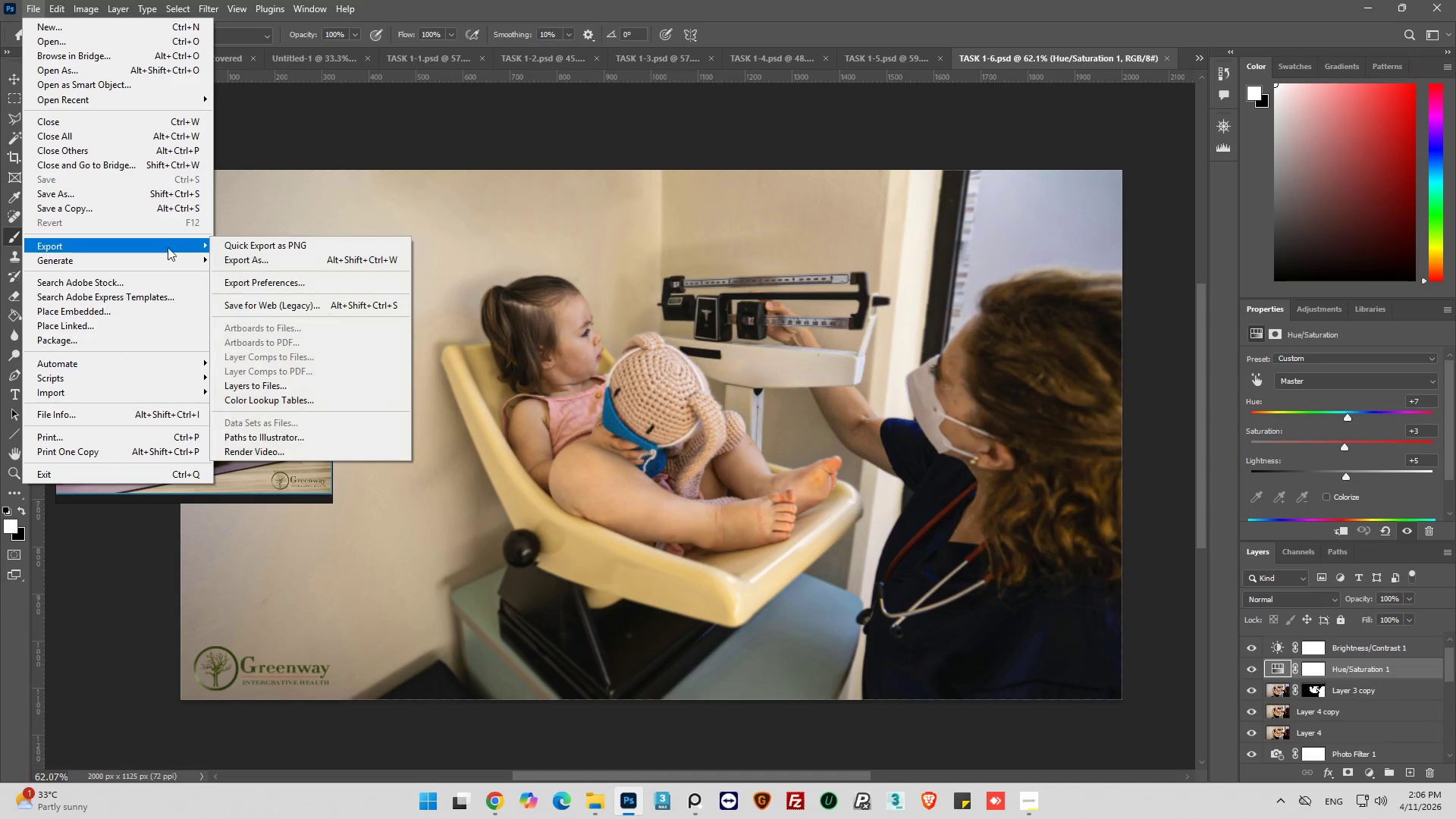 
left_click([265, 255])
 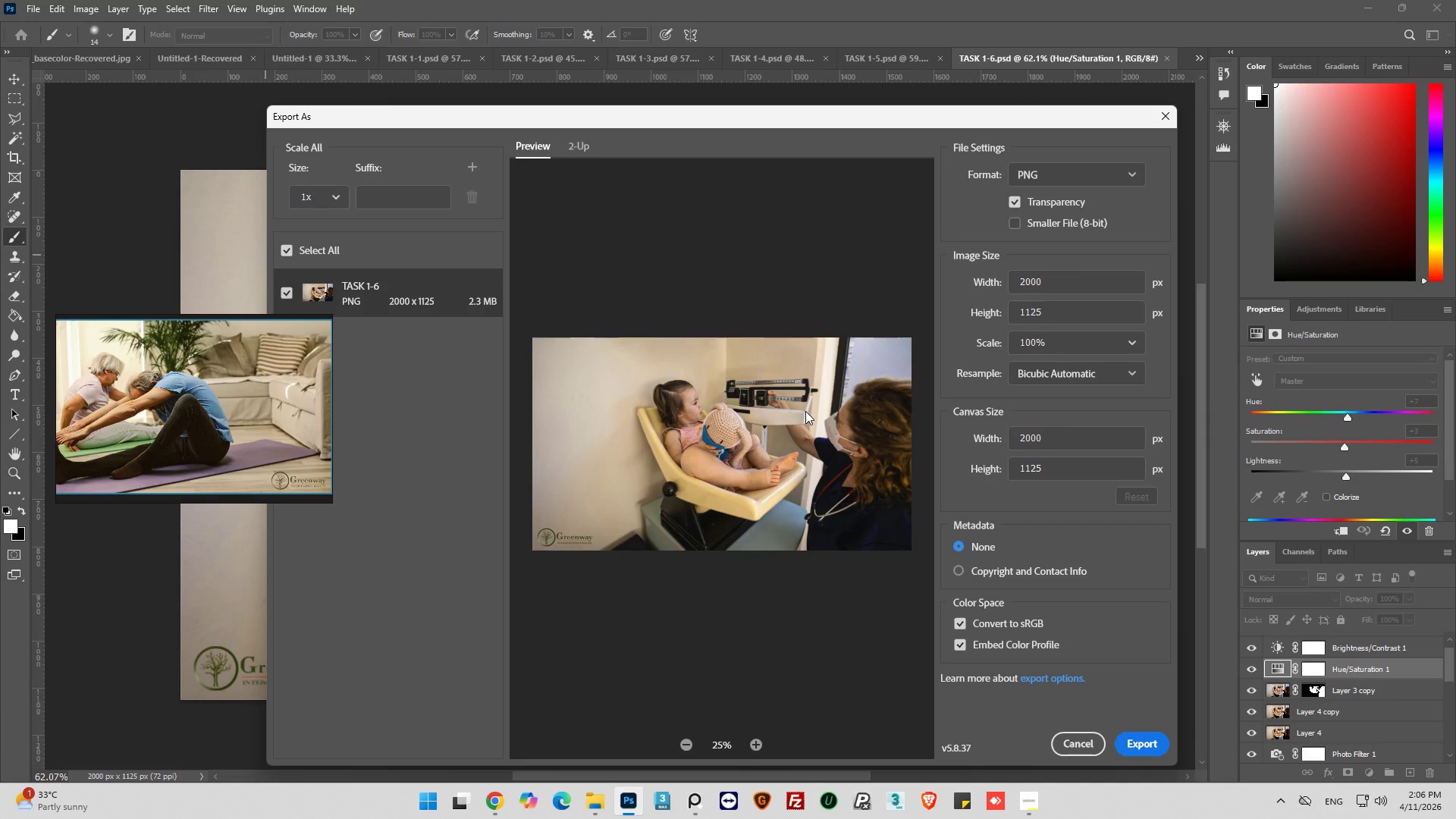 